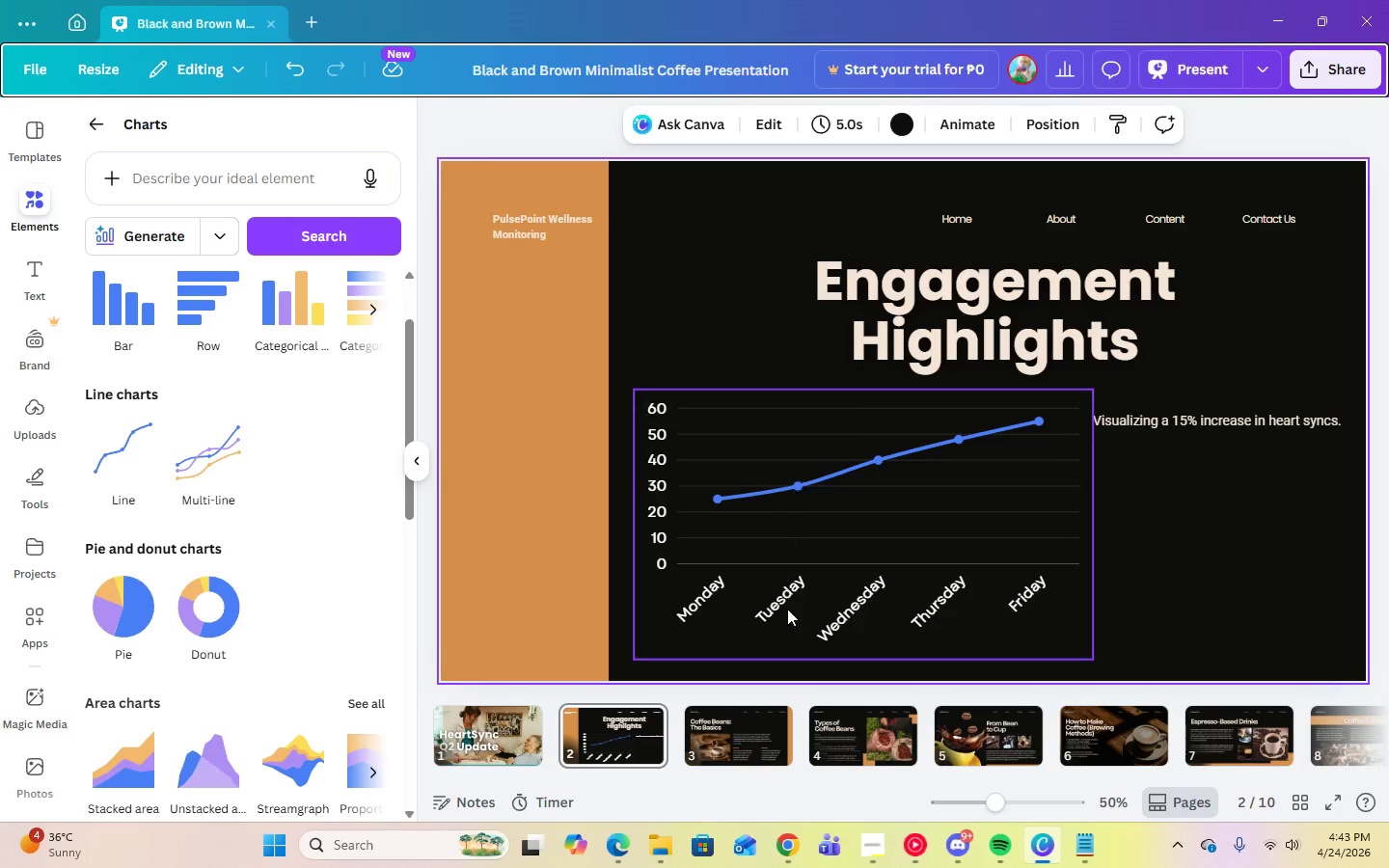 
left_click([795, 615])
 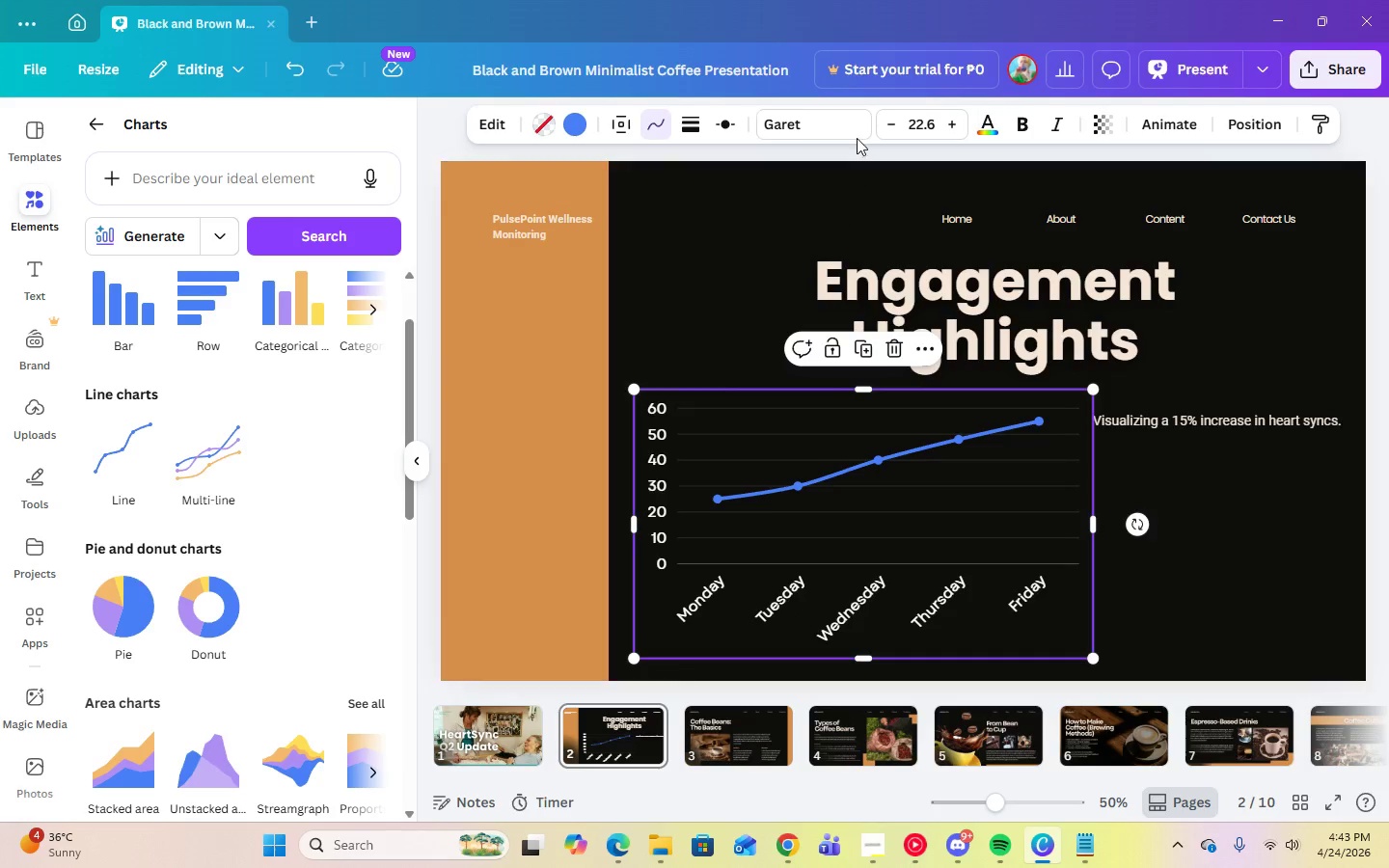 
left_click([844, 114])
 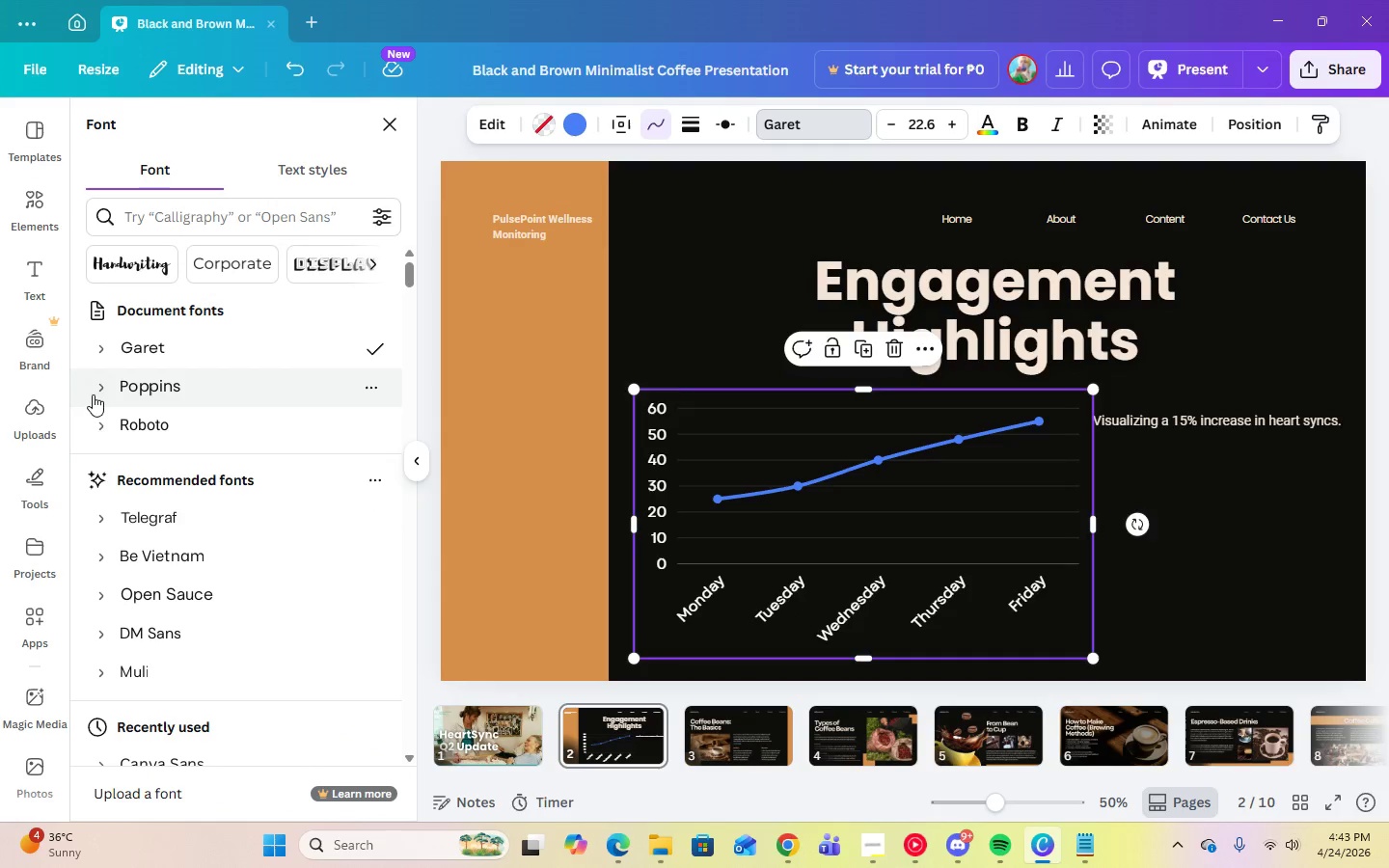 
left_click([101, 430])
 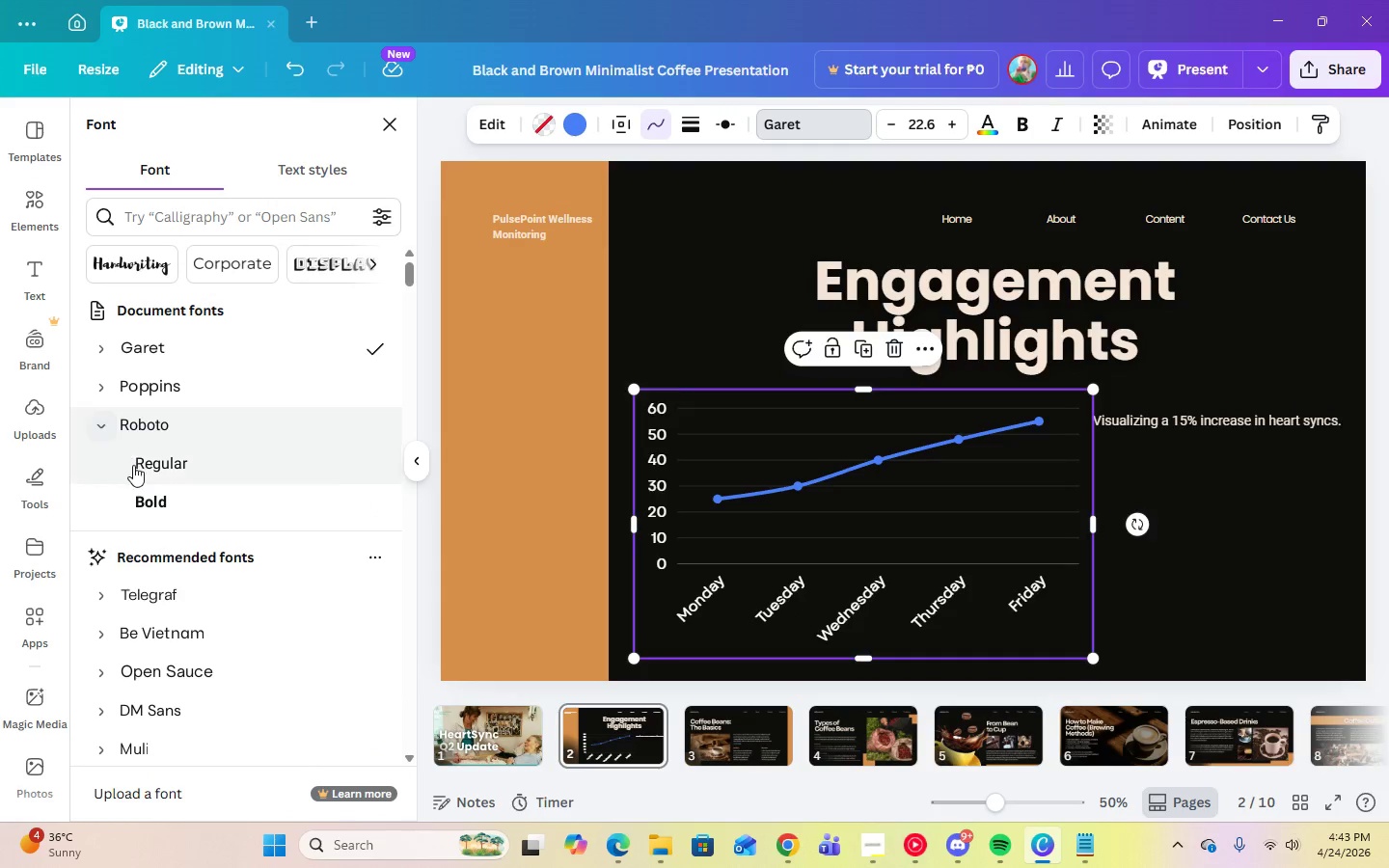 
left_click([134, 466])
 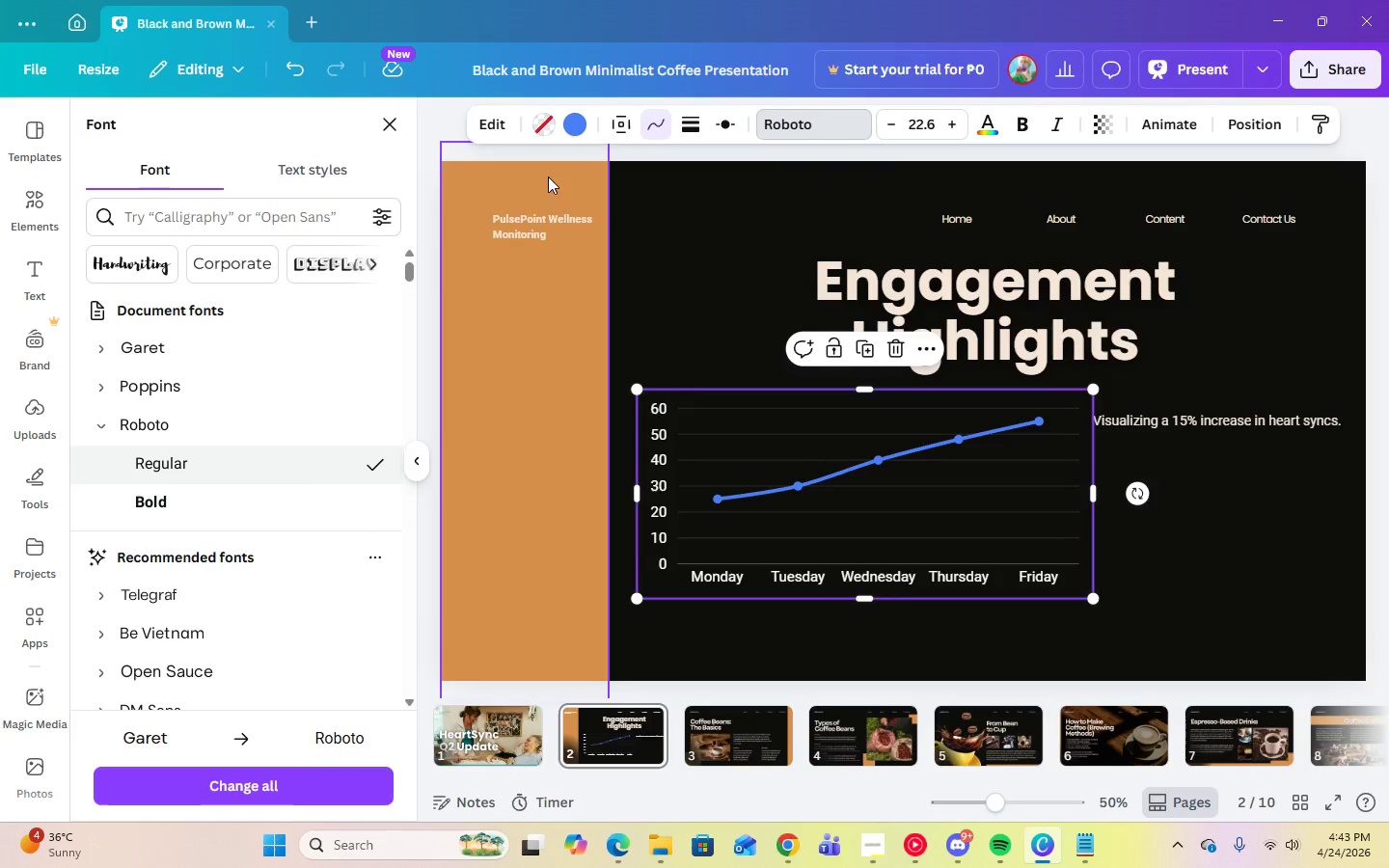 
left_click([930, 137])
 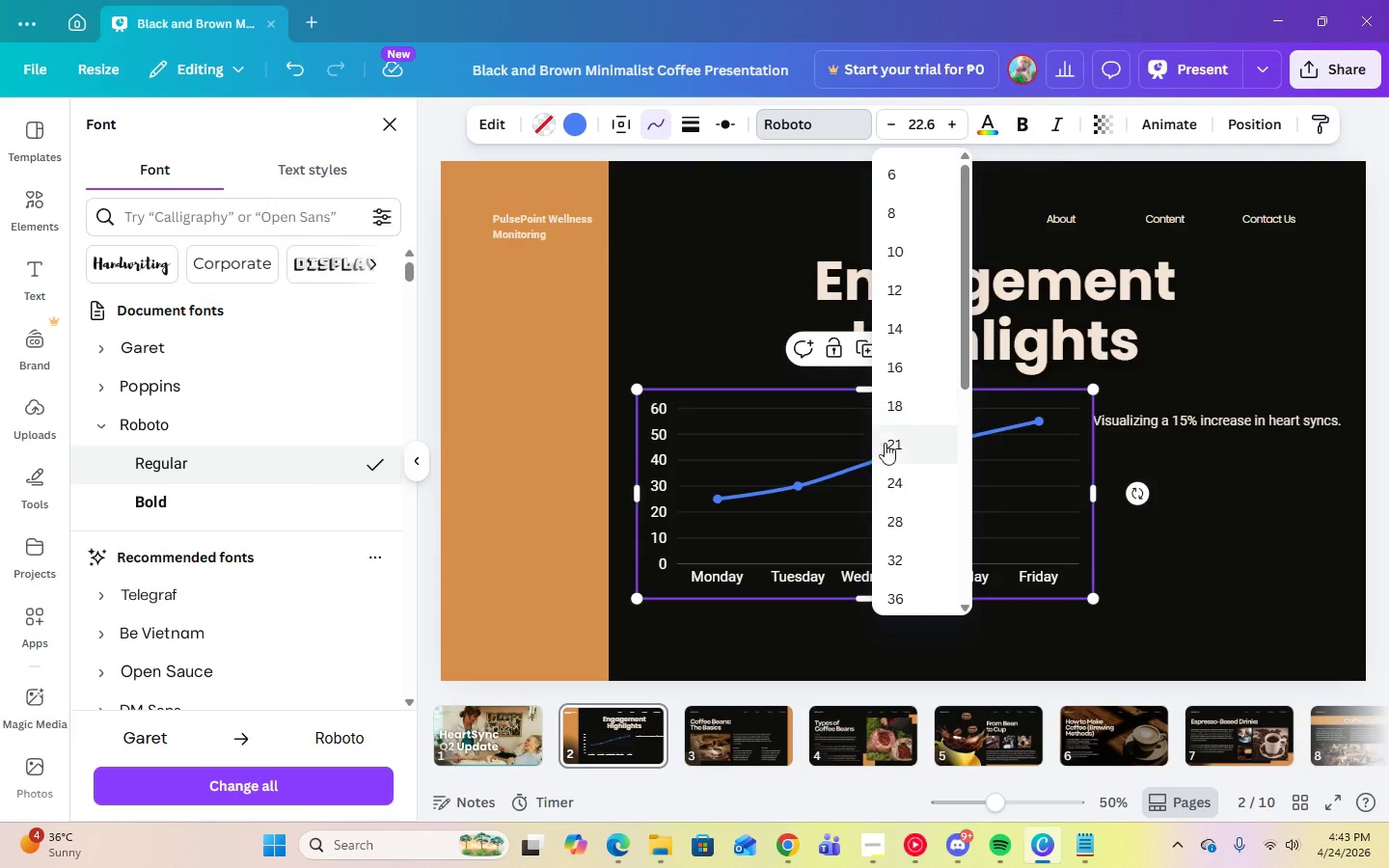 
left_click([905, 450])
 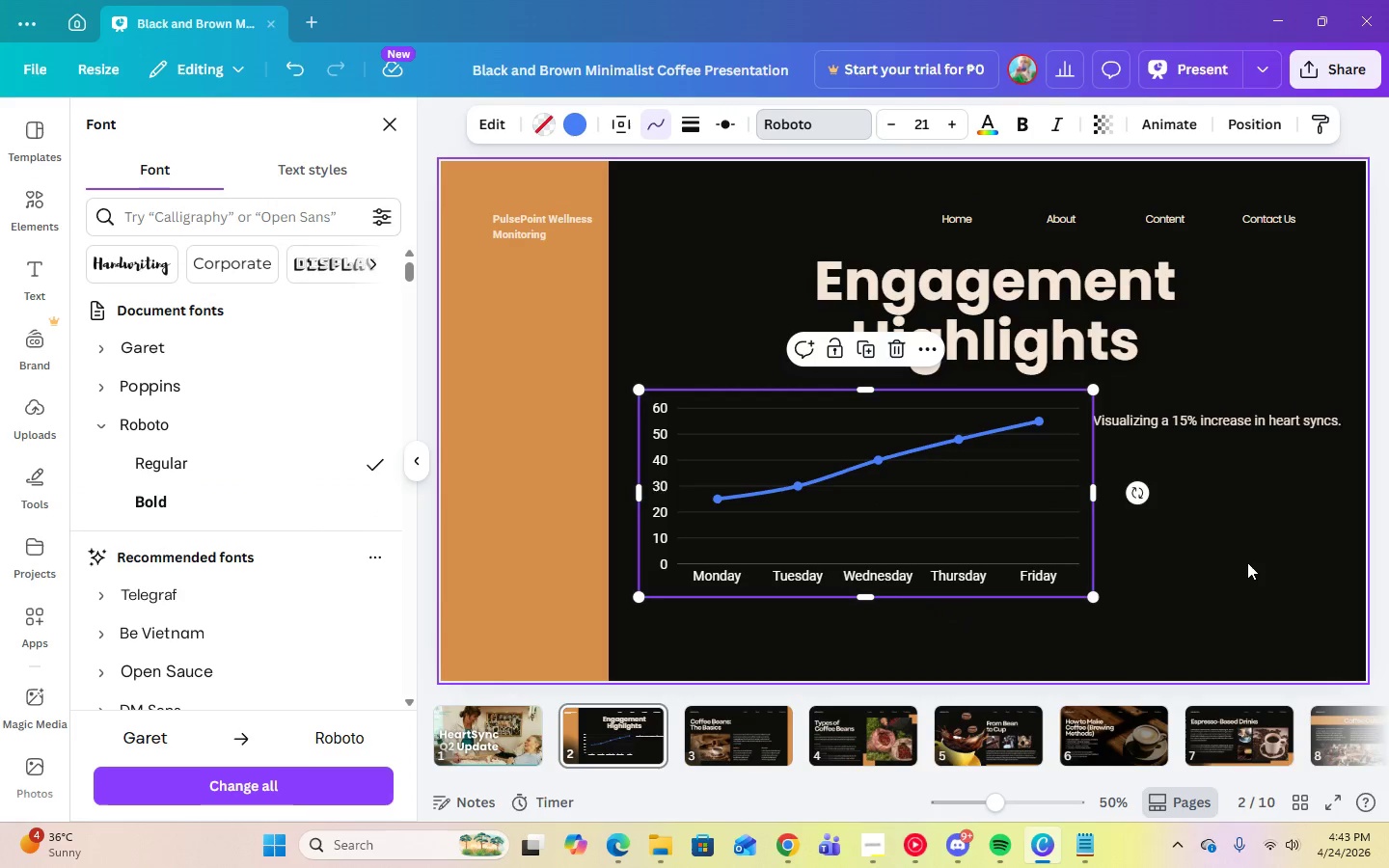 
left_click([1247, 562])
 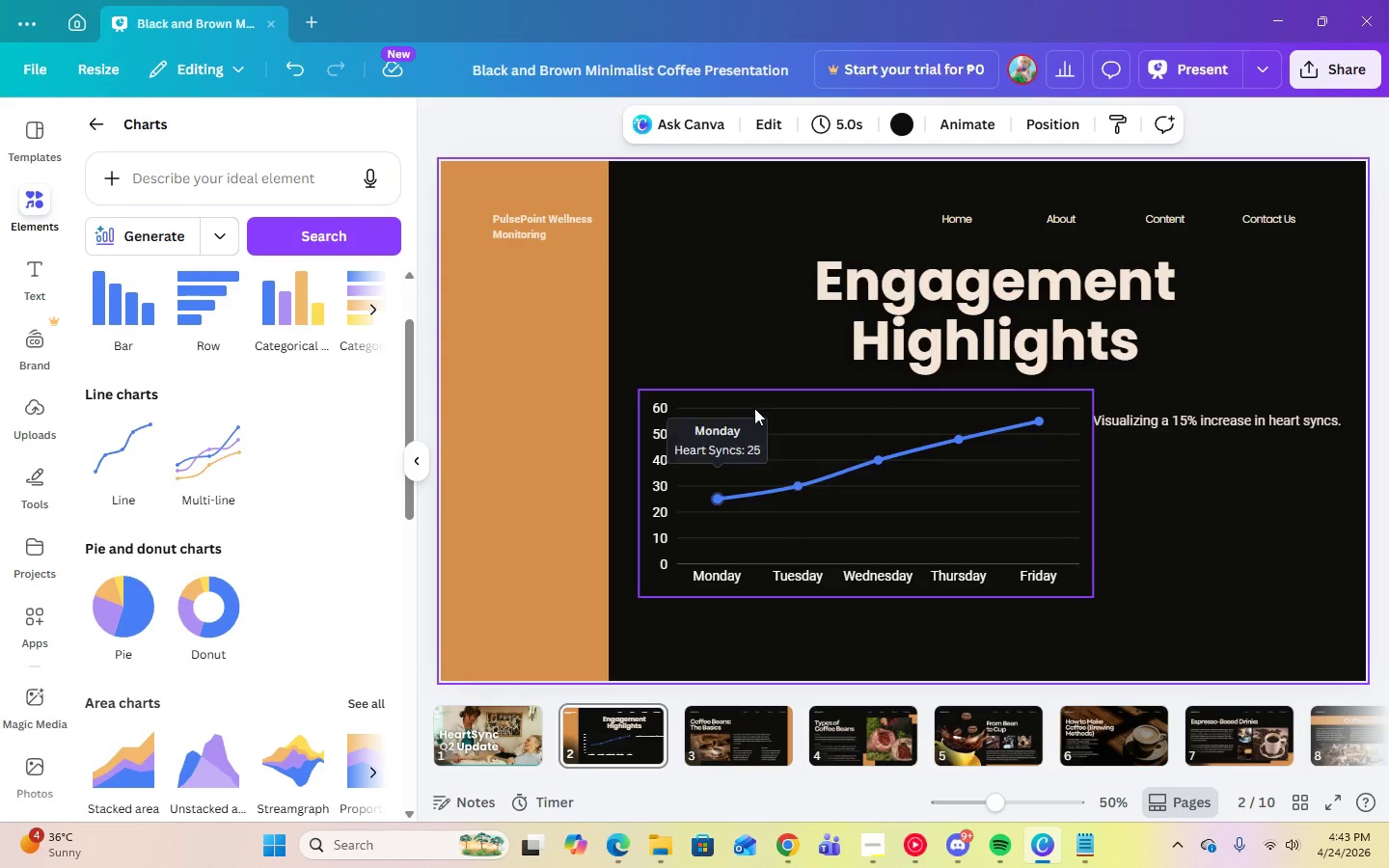 
left_click([745, 393])
 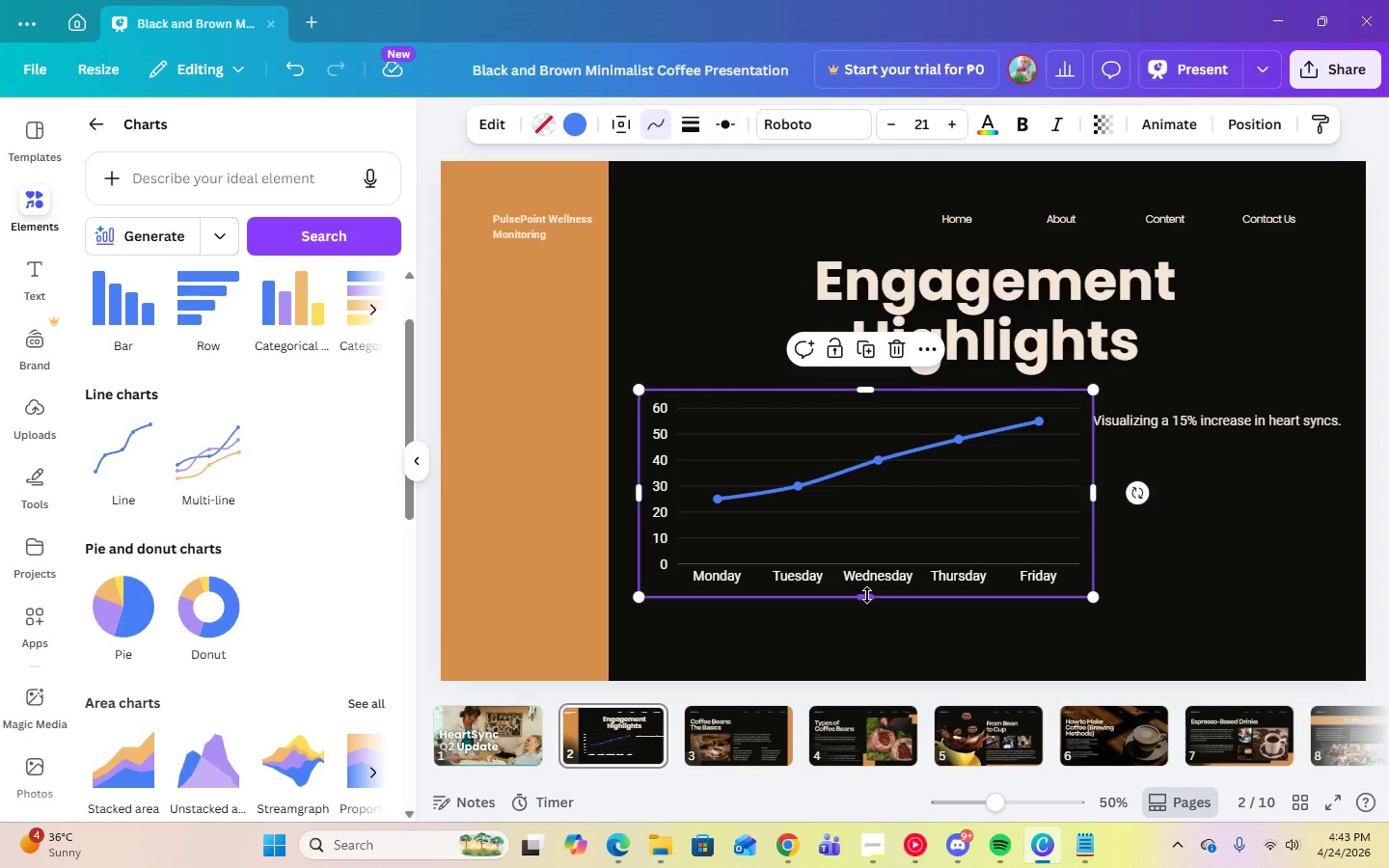 
left_click_drag(start_coordinate=[866, 597], to_coordinate=[872, 631])
 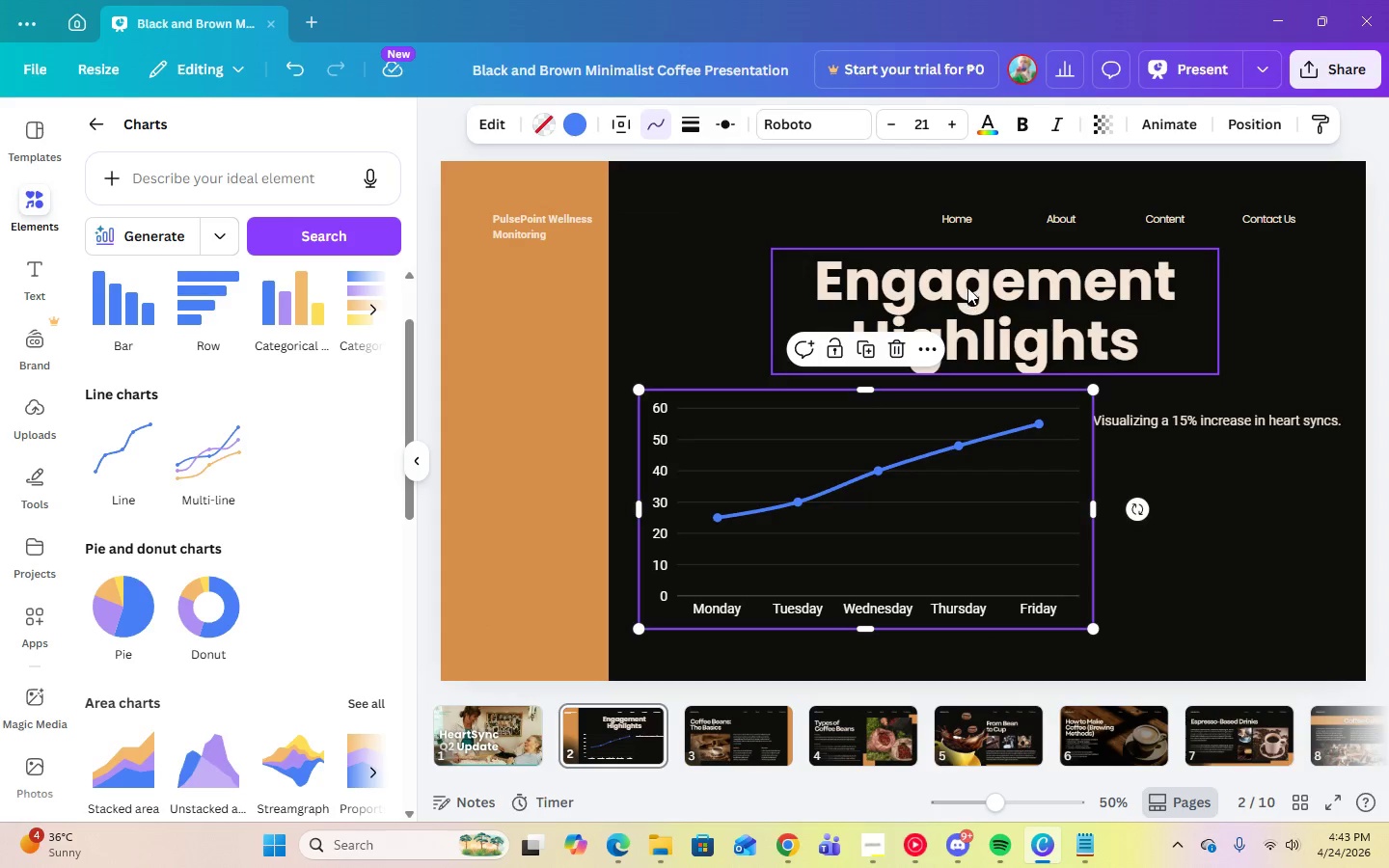 
left_click([967, 287])
 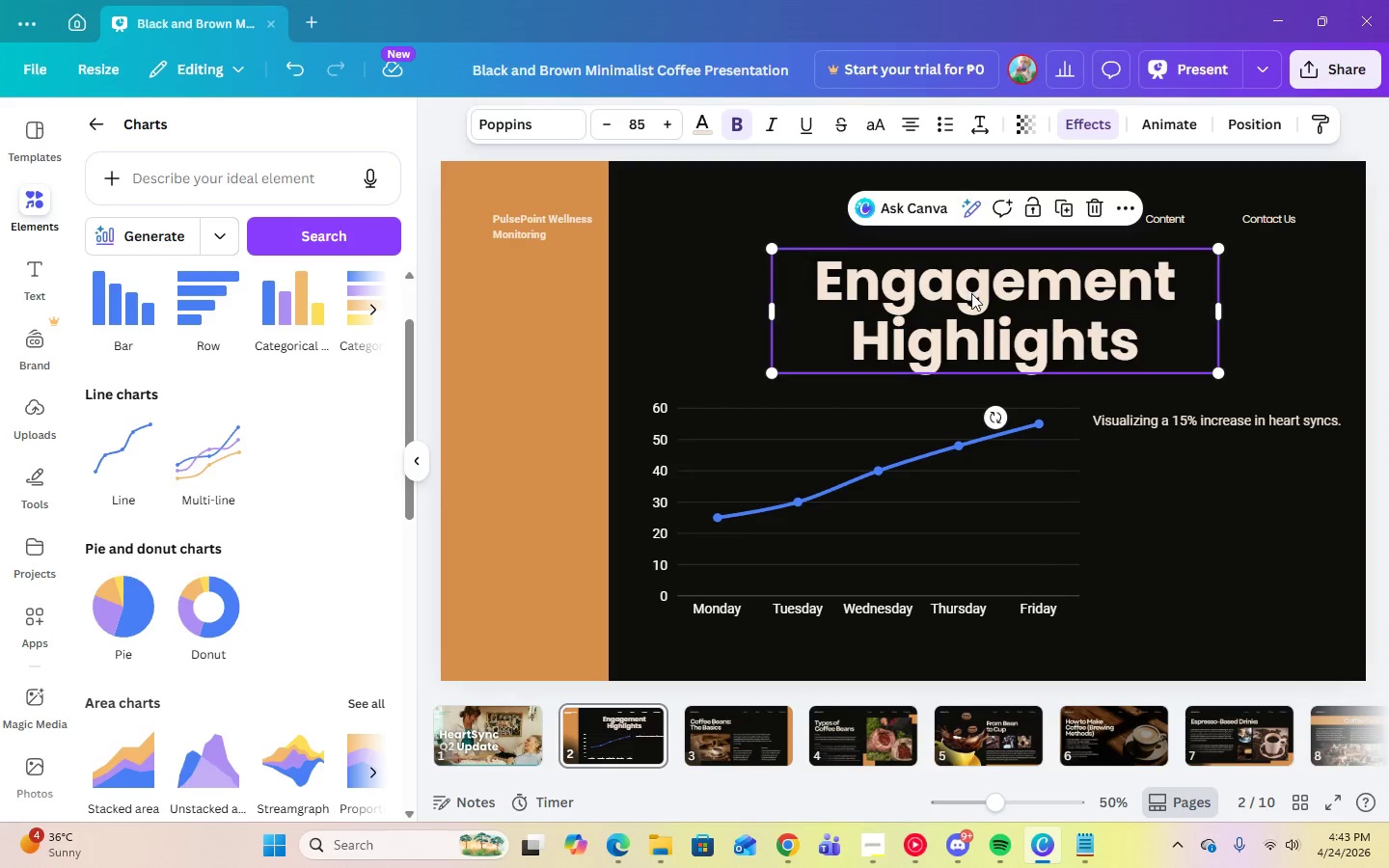 
wait(5.38)
 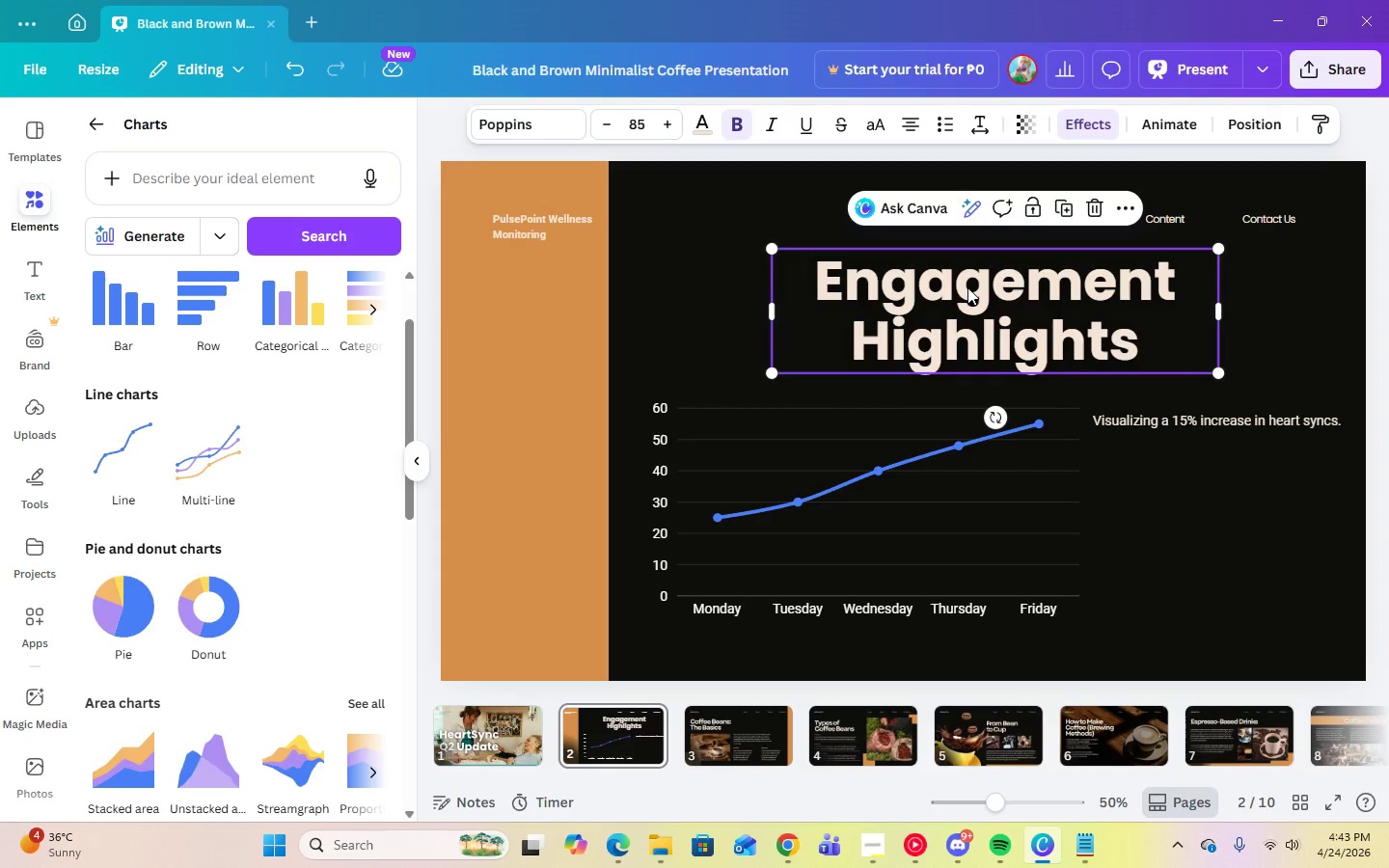 
left_click([462, 730])
 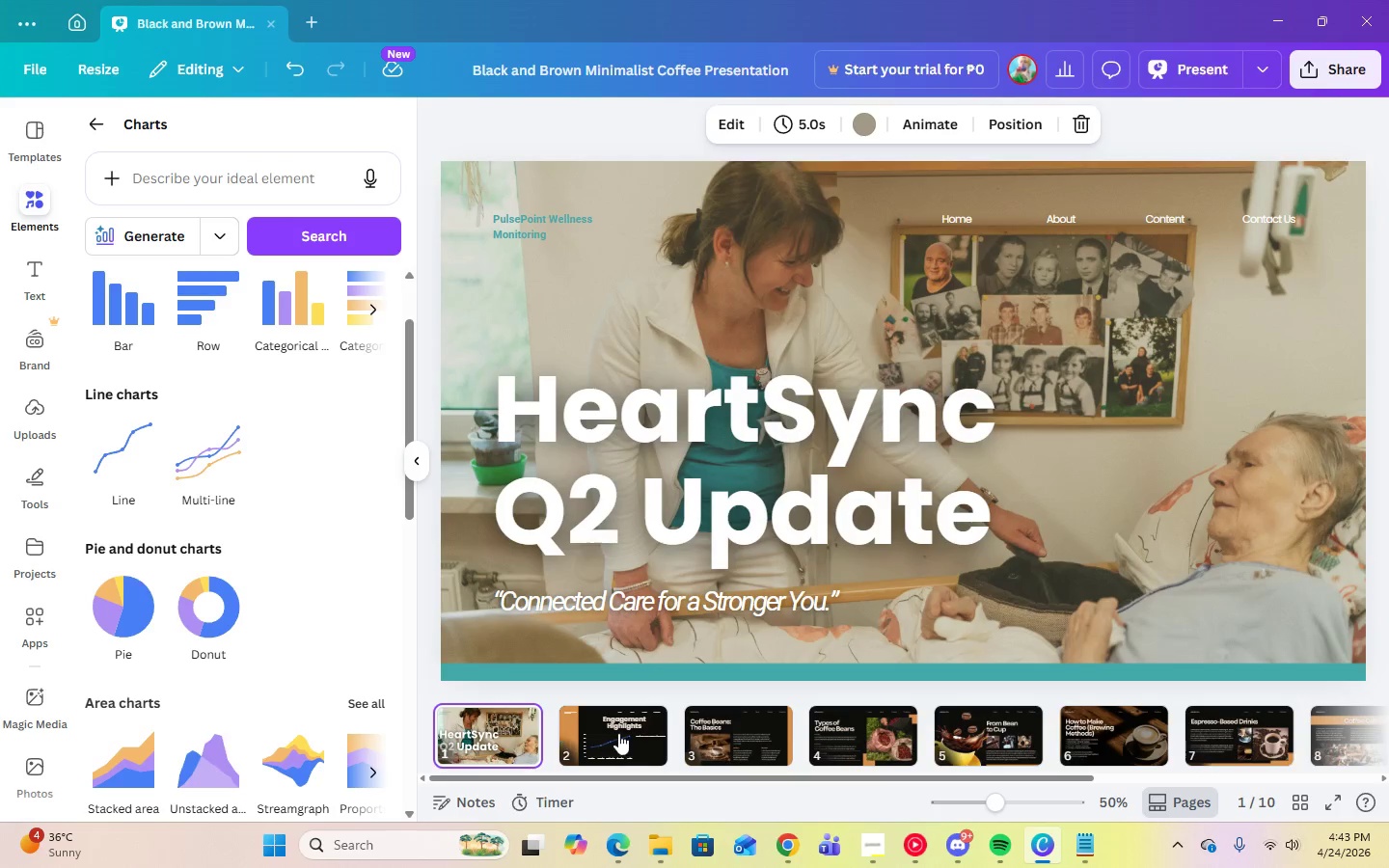 
left_click([620, 733])
 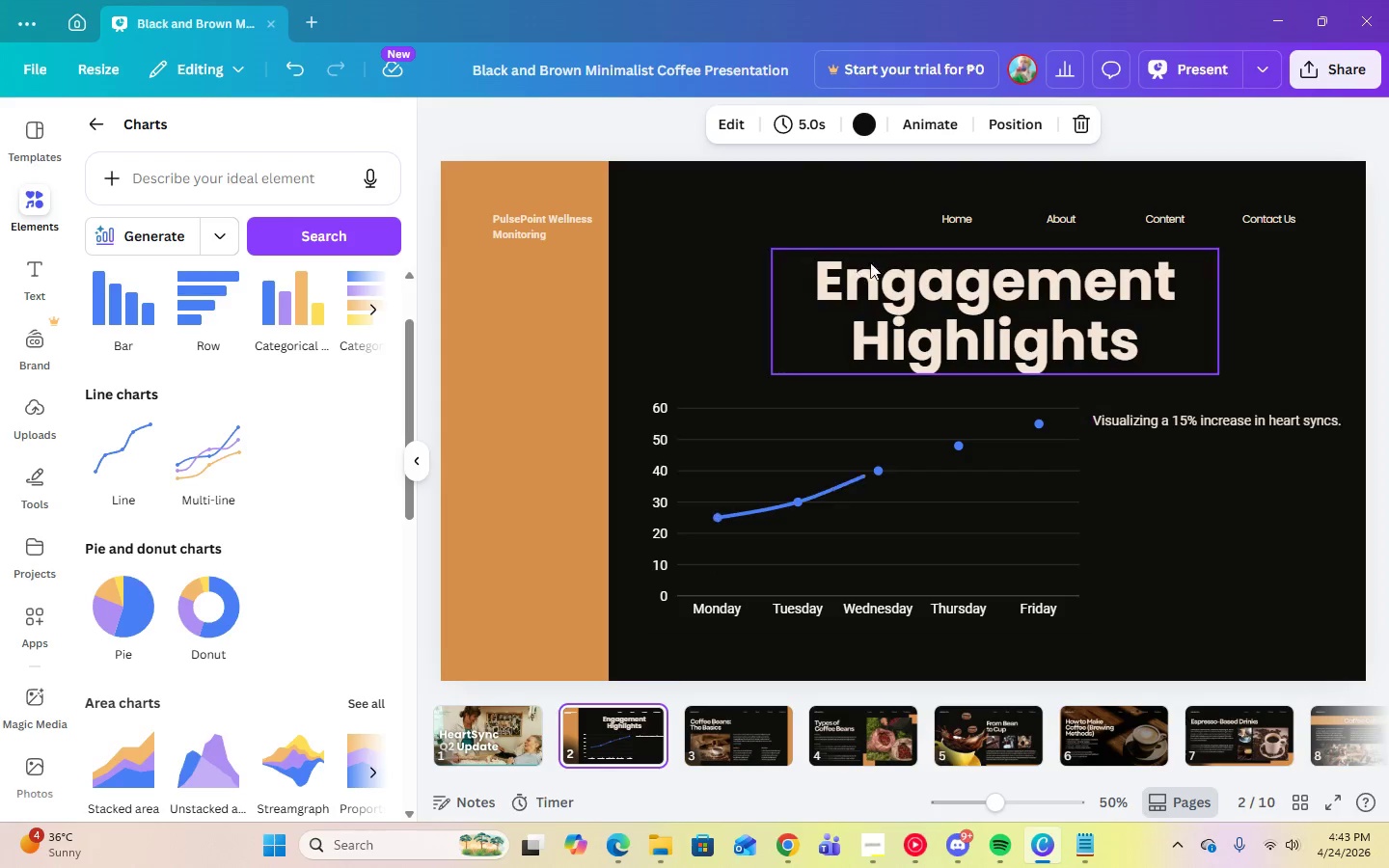 
left_click([947, 271])
 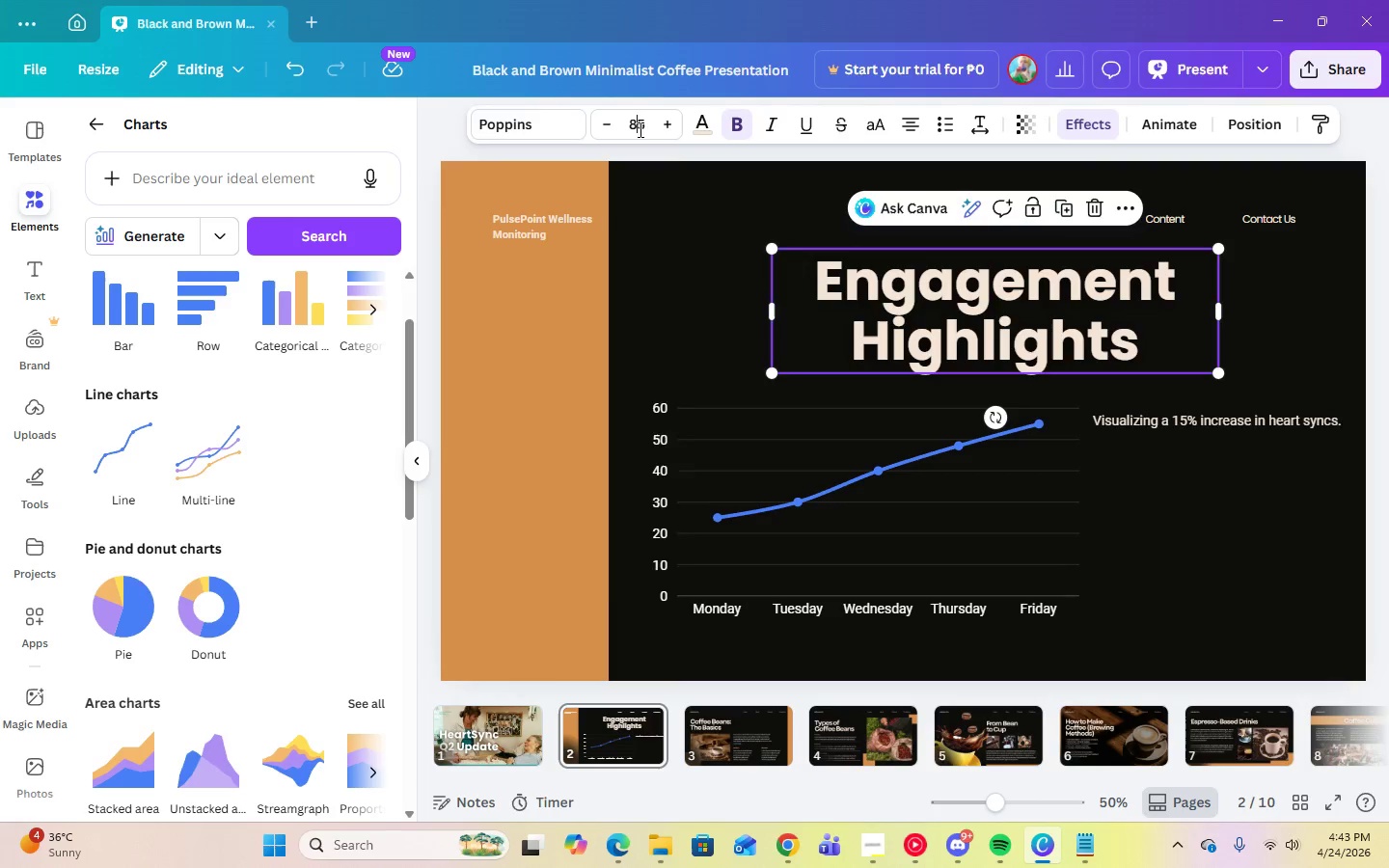 
double_click([643, 129])
 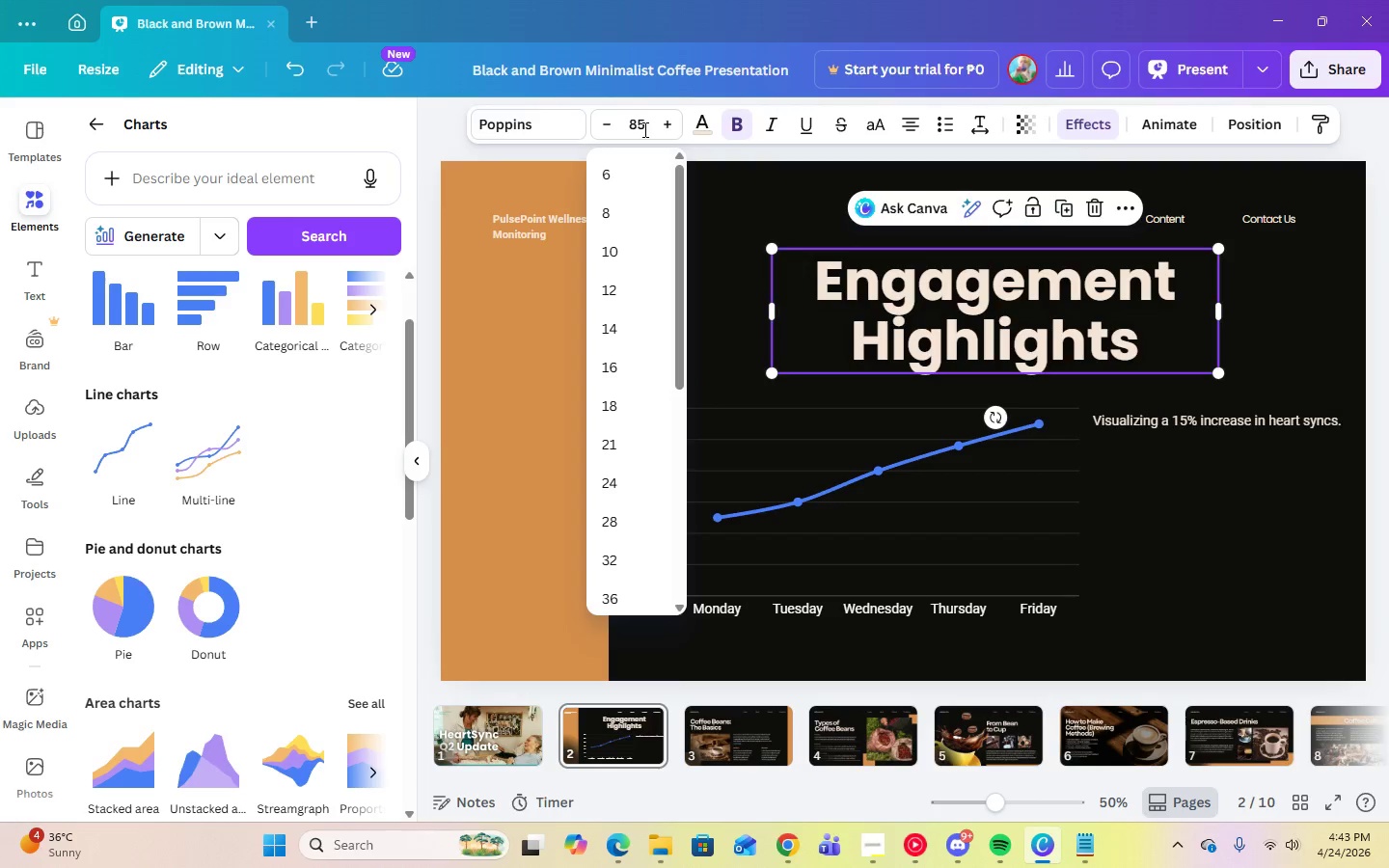 
key(Backspace)
 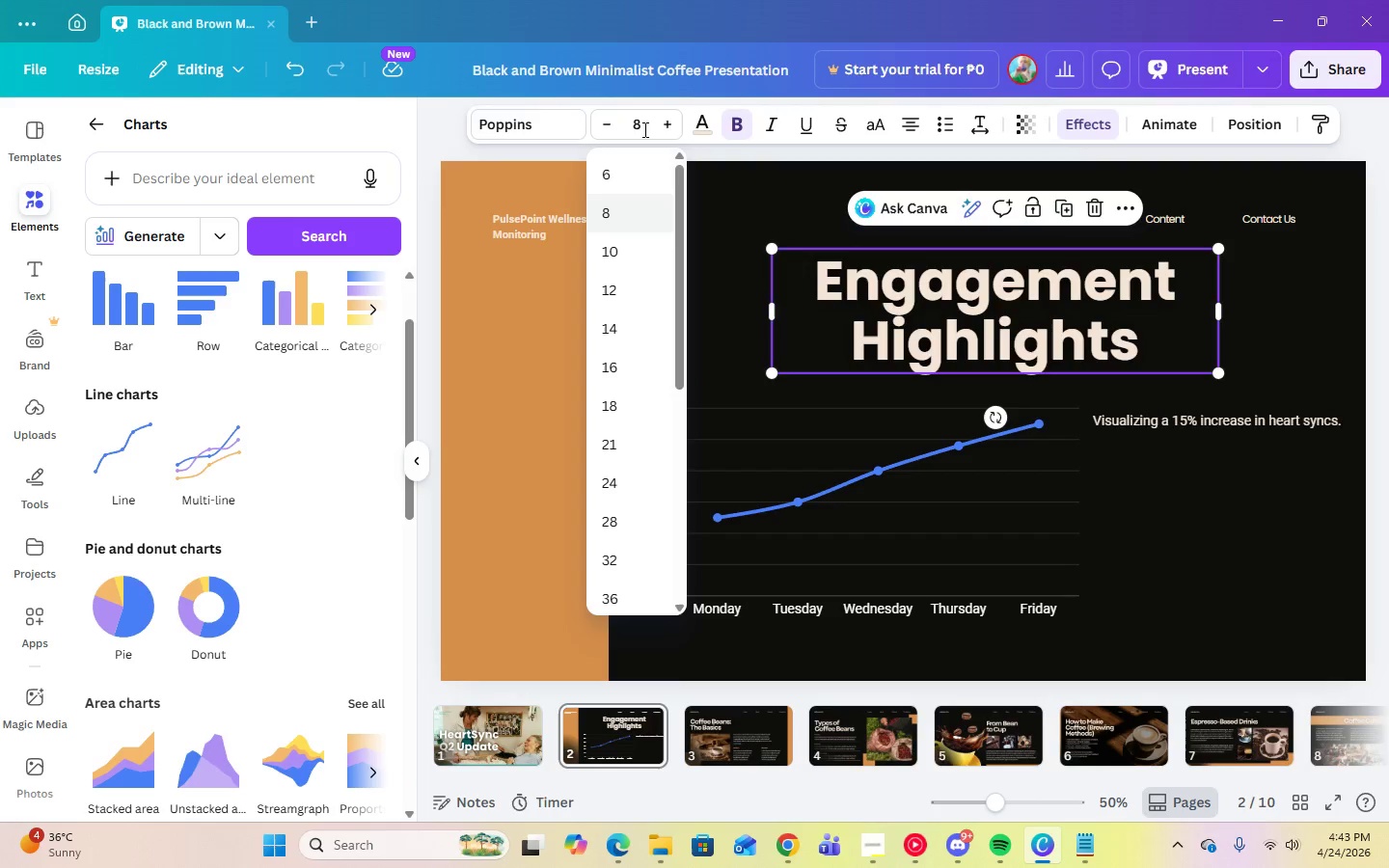 
key(Backspace)
 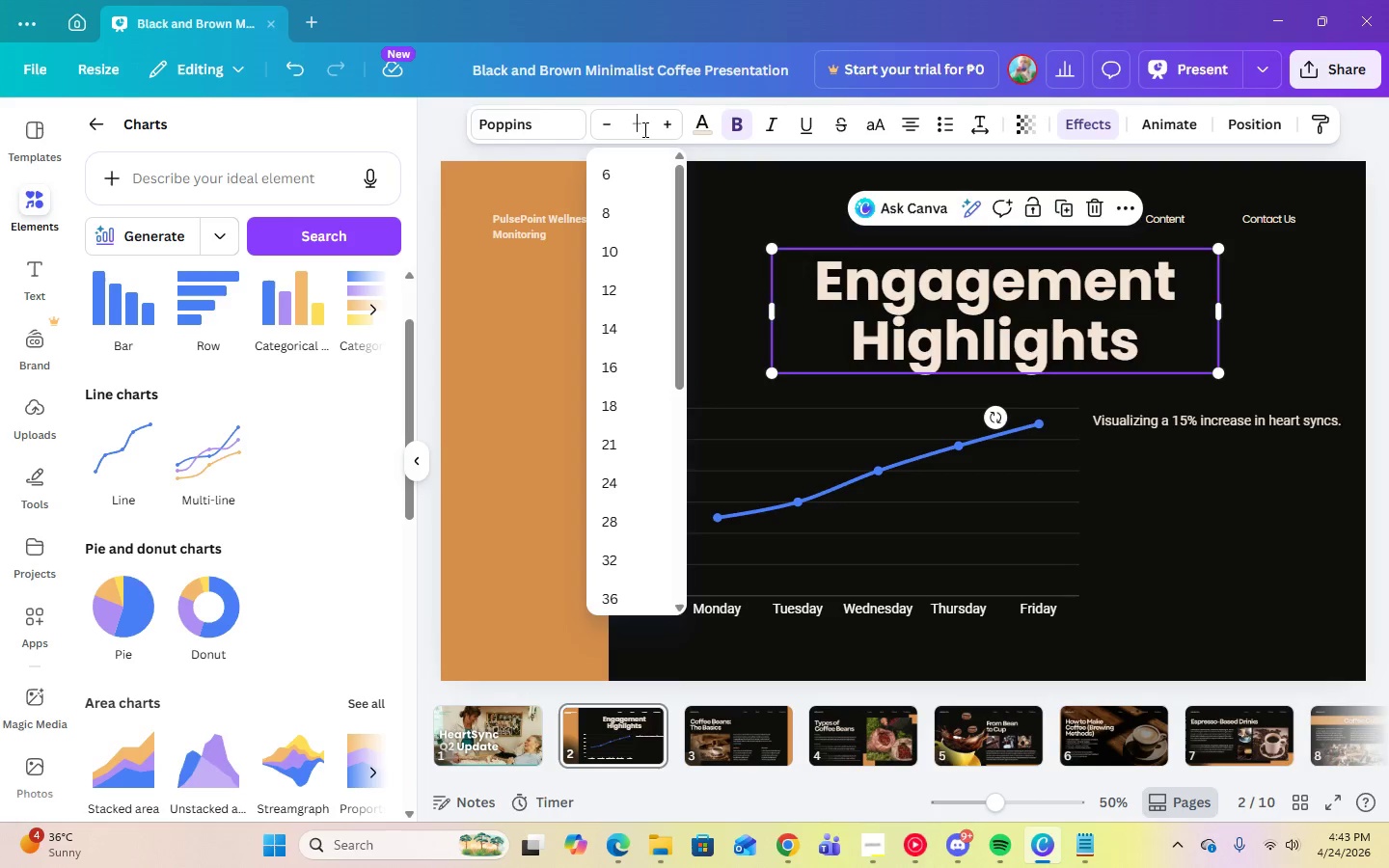 
key(Numpad6)
 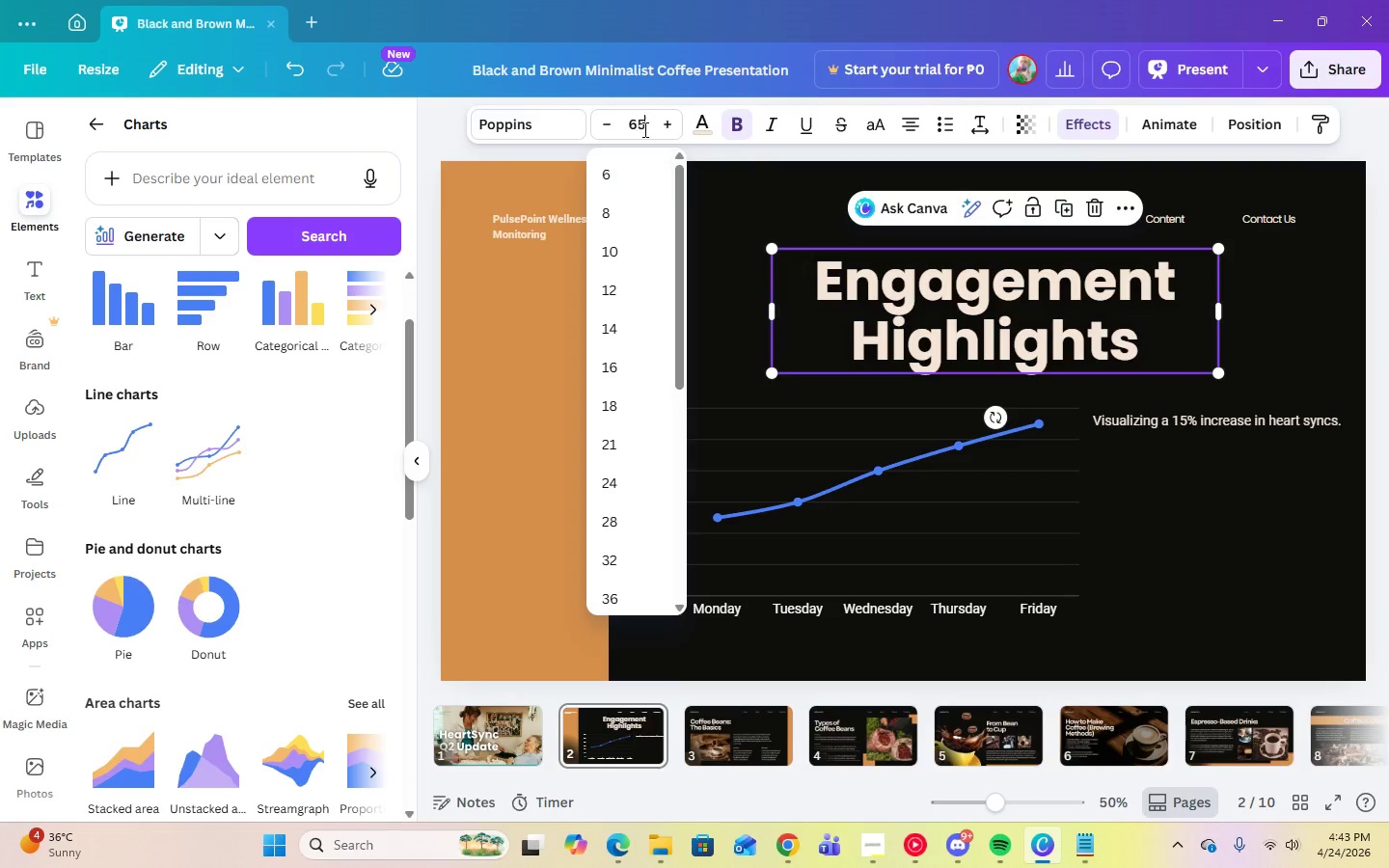 
key(Numpad5)
 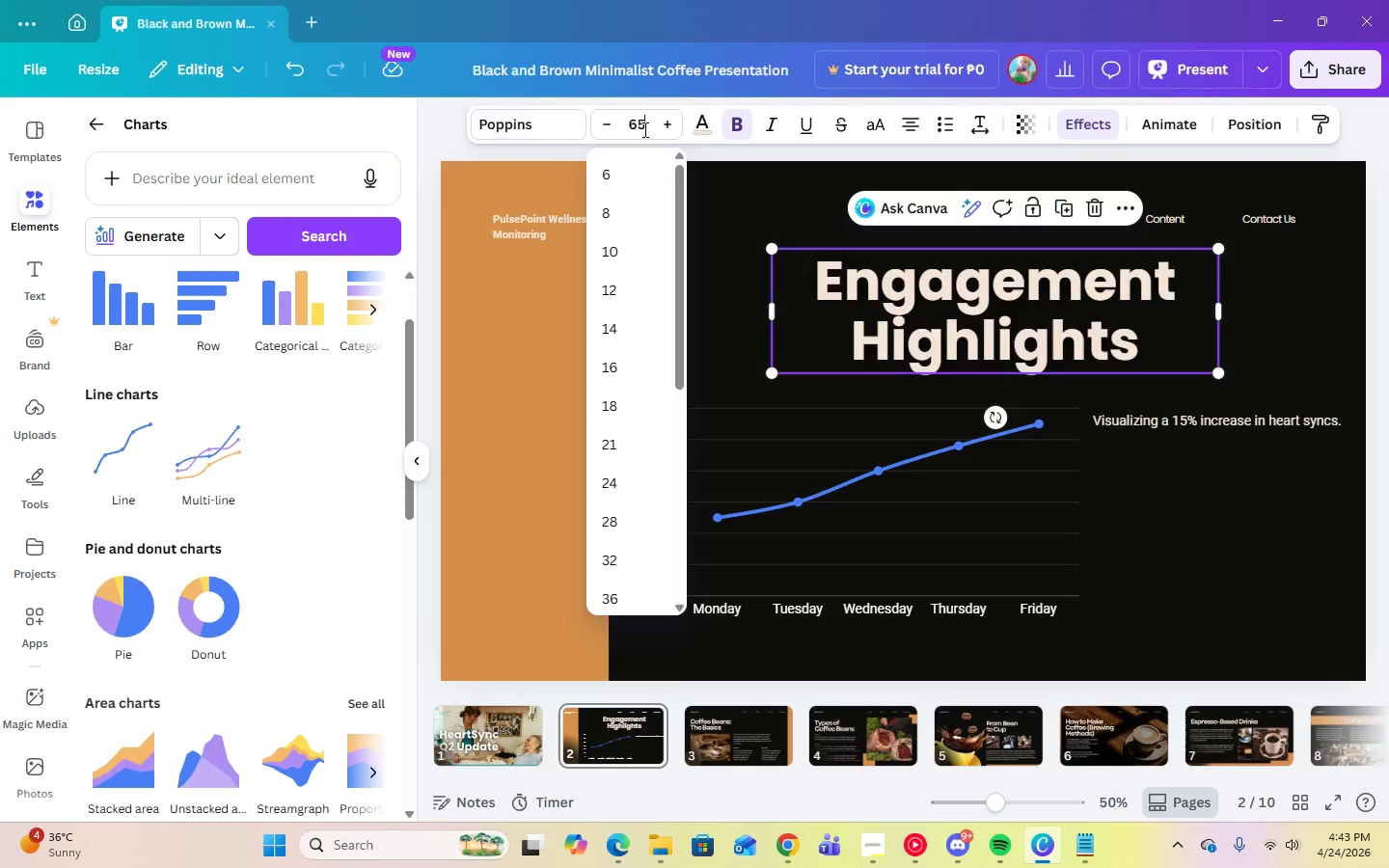 
key(Enter)
 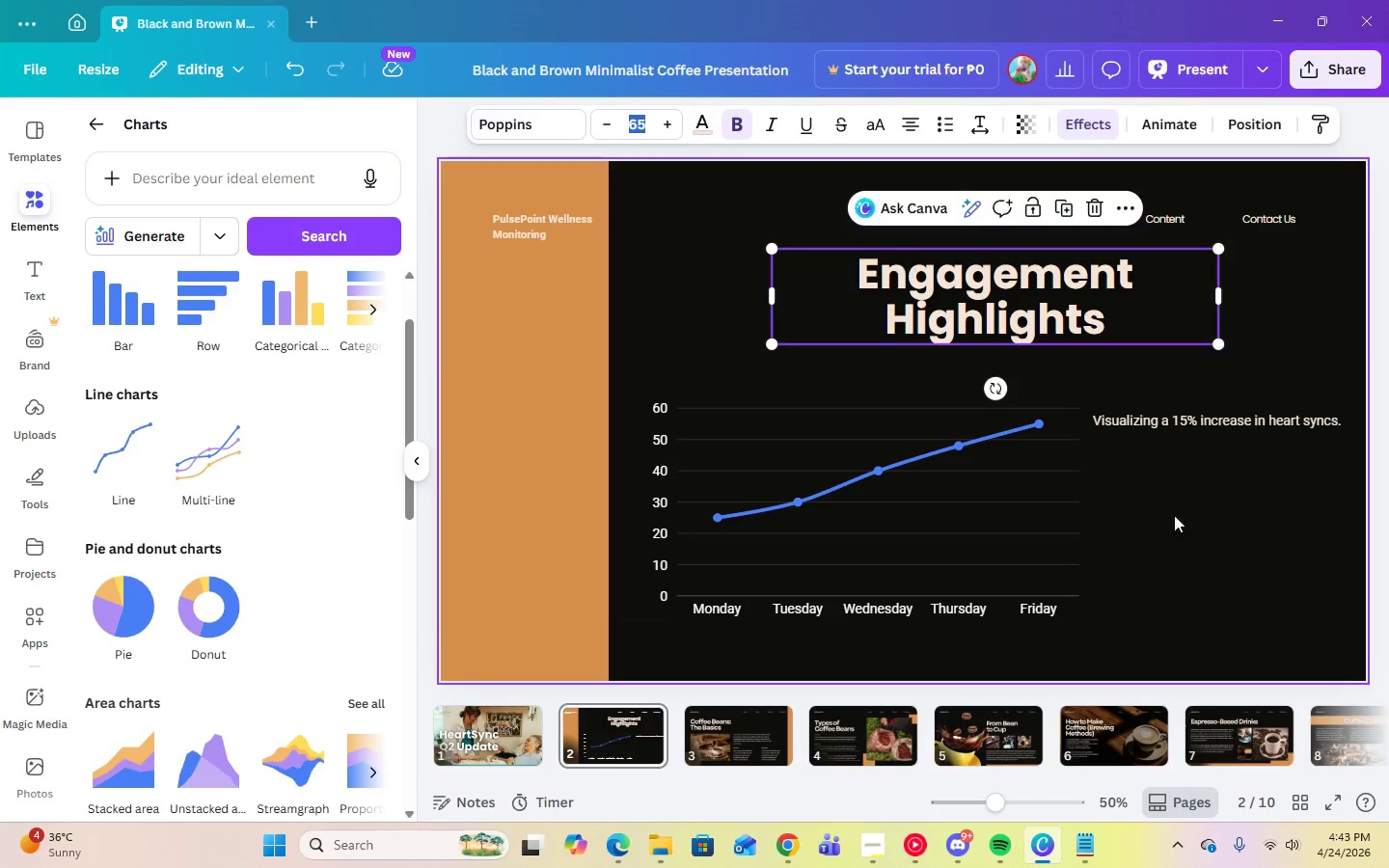 
left_click([1266, 578])
 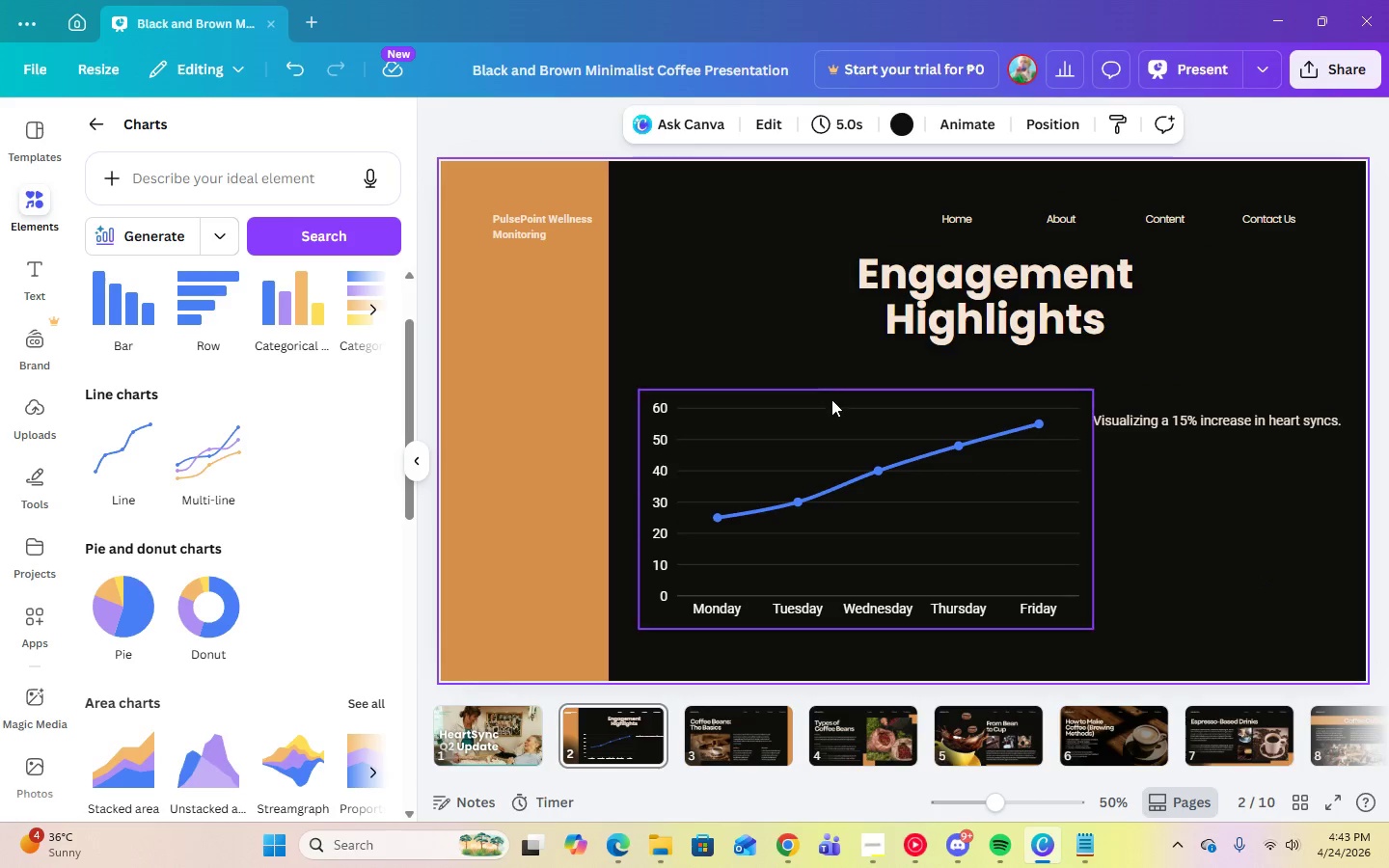 
left_click([834, 404])
 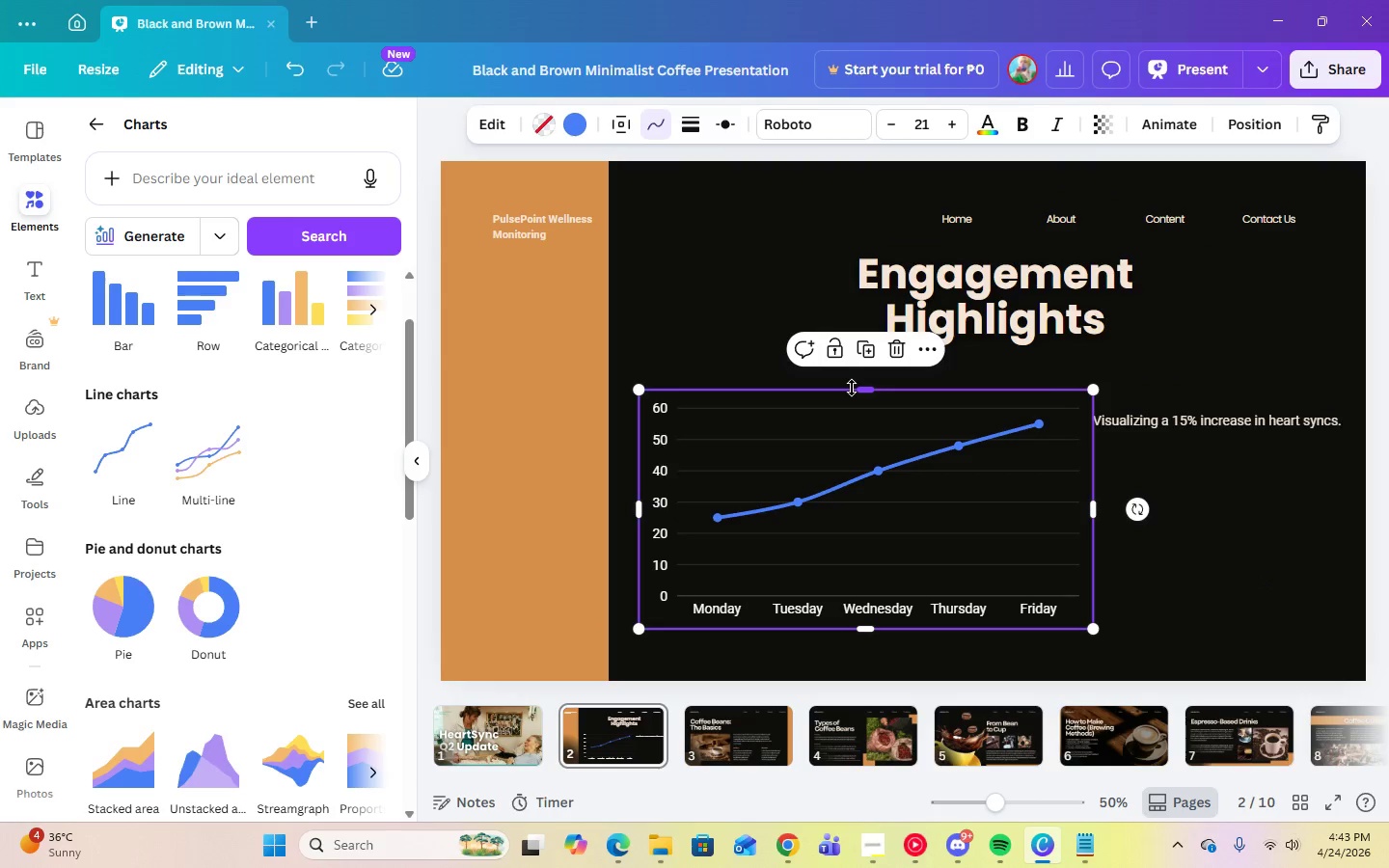 
left_click_drag(start_coordinate=[852, 388], to_coordinate=[851, 366])
 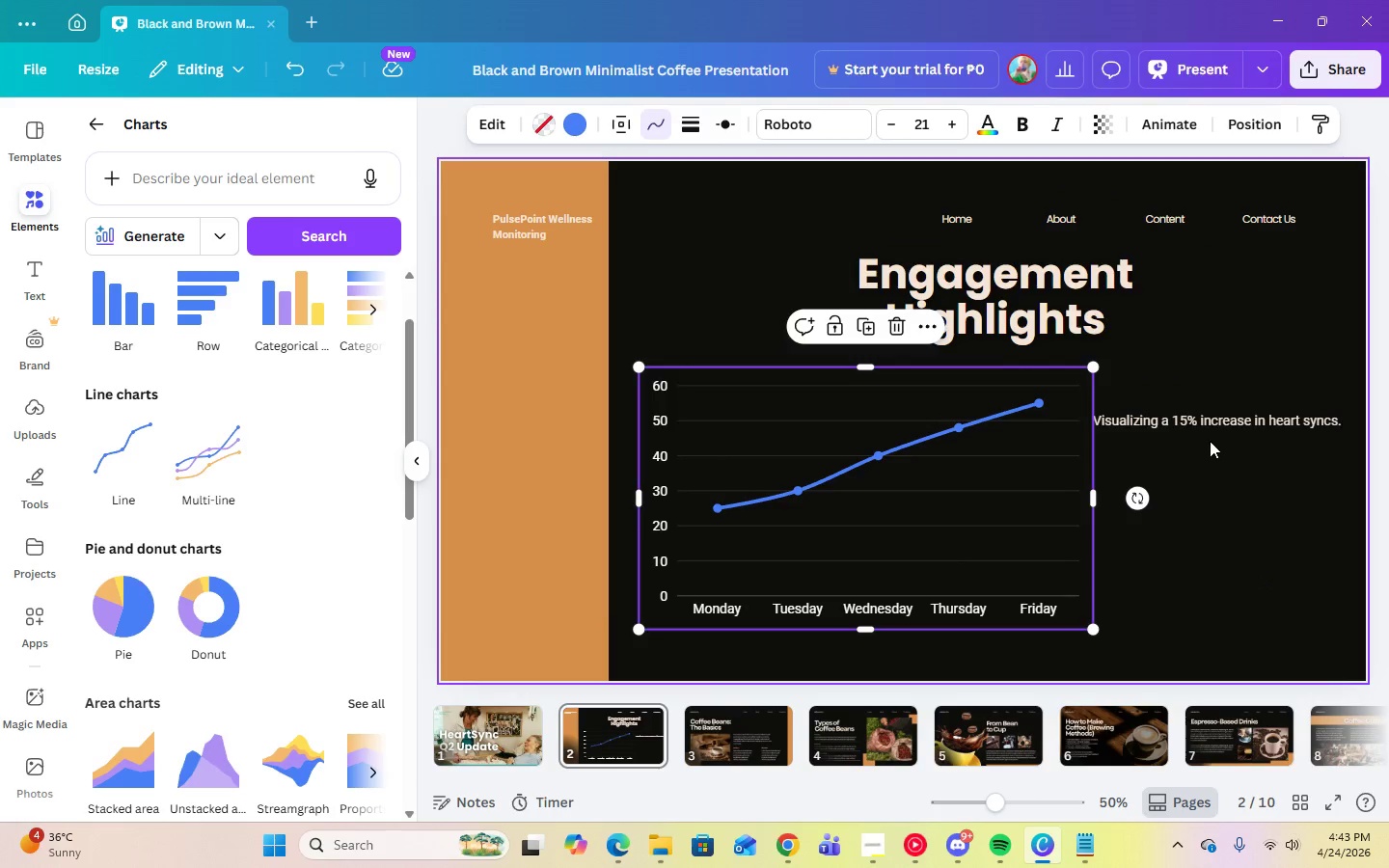 
left_click([1191, 425])
 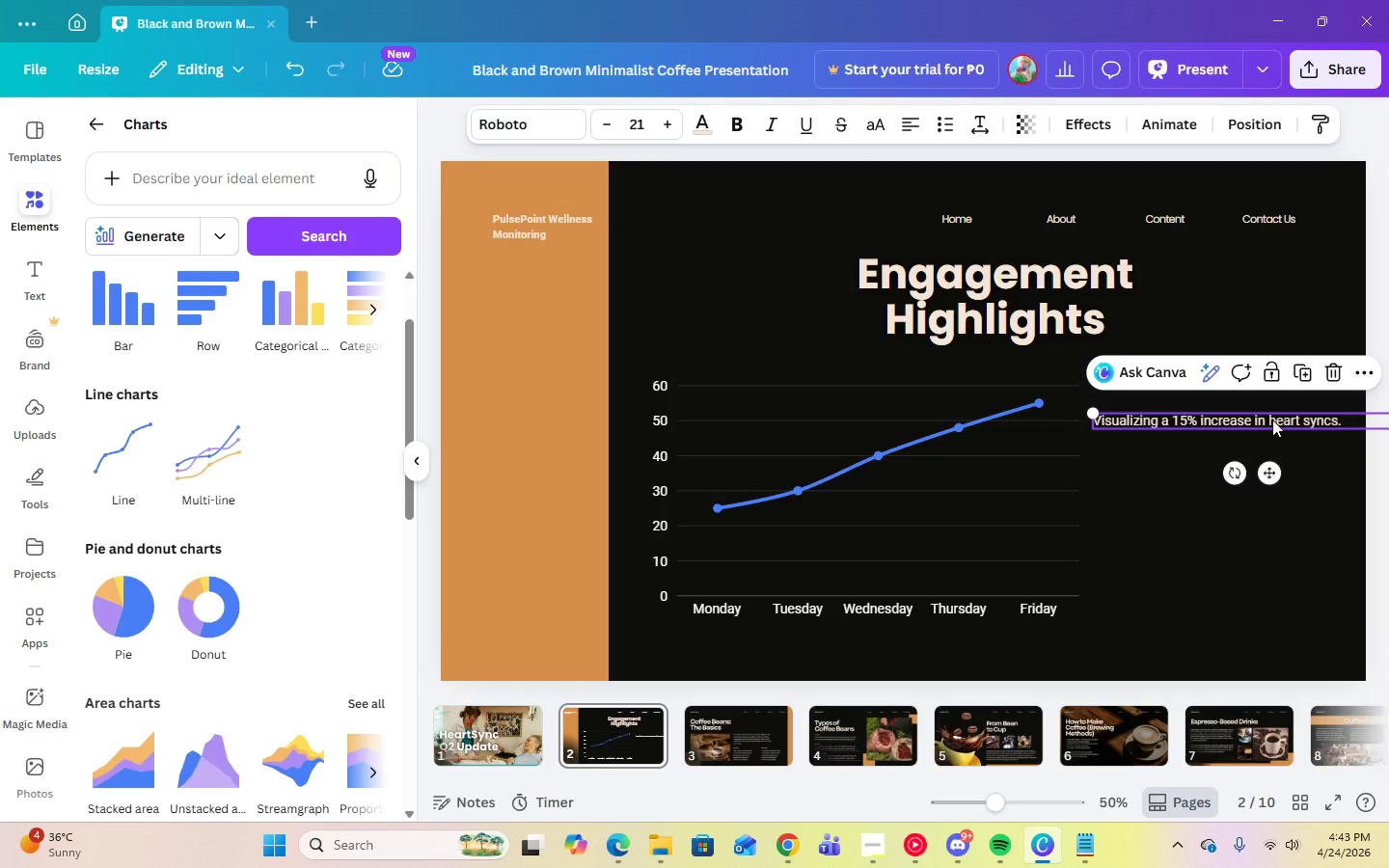 
left_click_drag(start_coordinate=[1237, 418], to_coordinate=[1139, 420])
 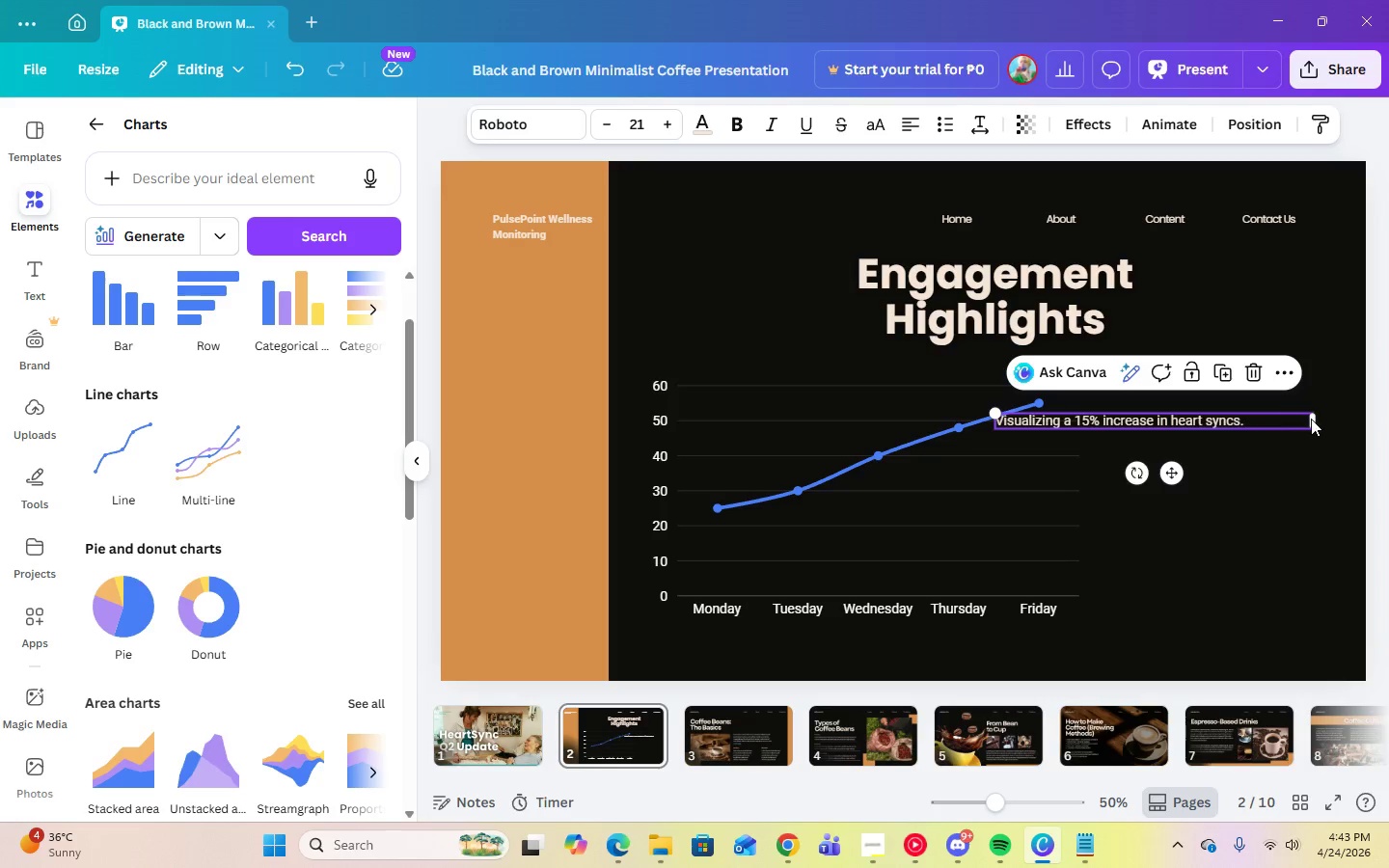 
left_click_drag(start_coordinate=[1314, 419], to_coordinate=[1211, 419])
 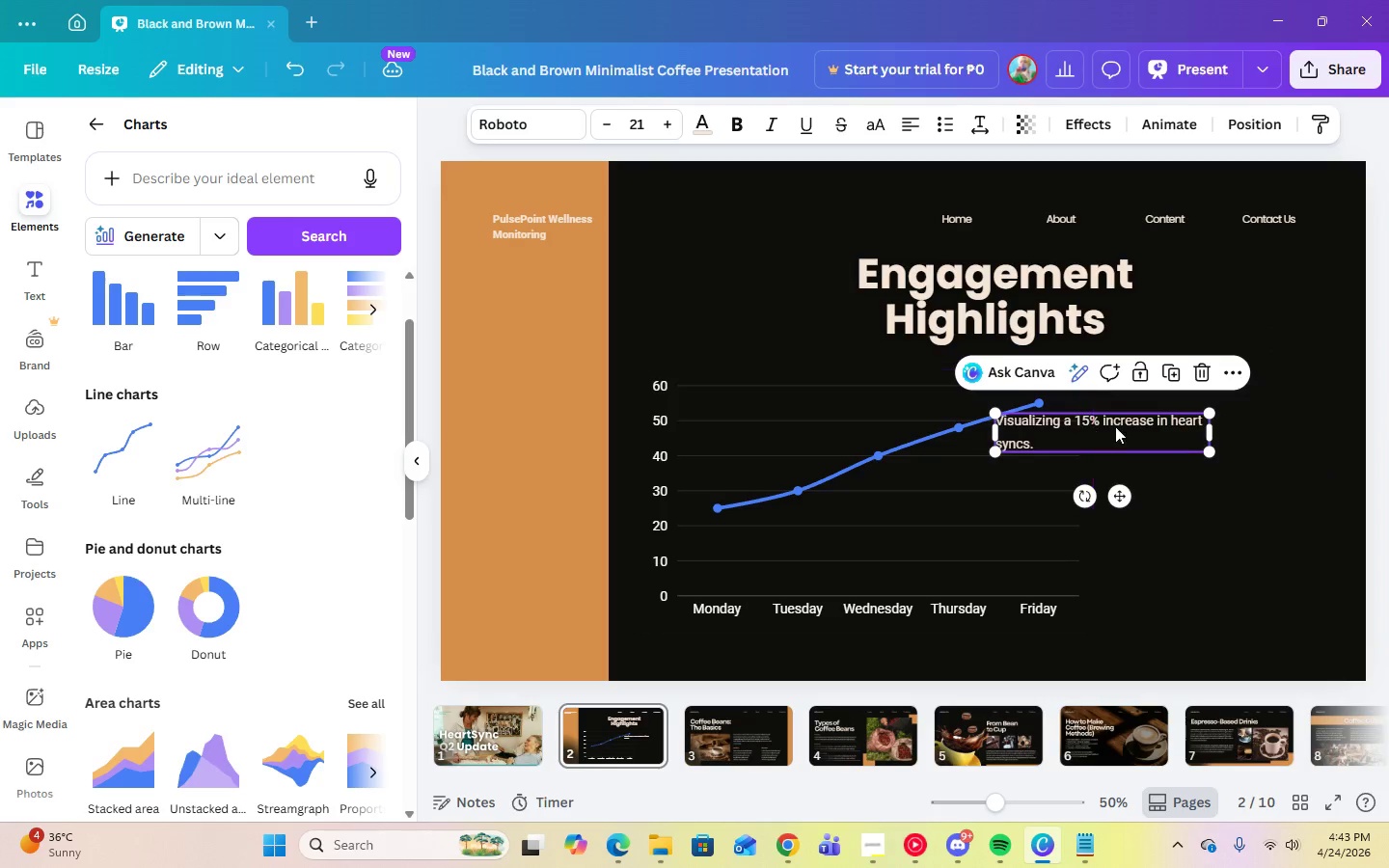 
left_click_drag(start_coordinate=[1121, 426], to_coordinate=[1241, 475])
 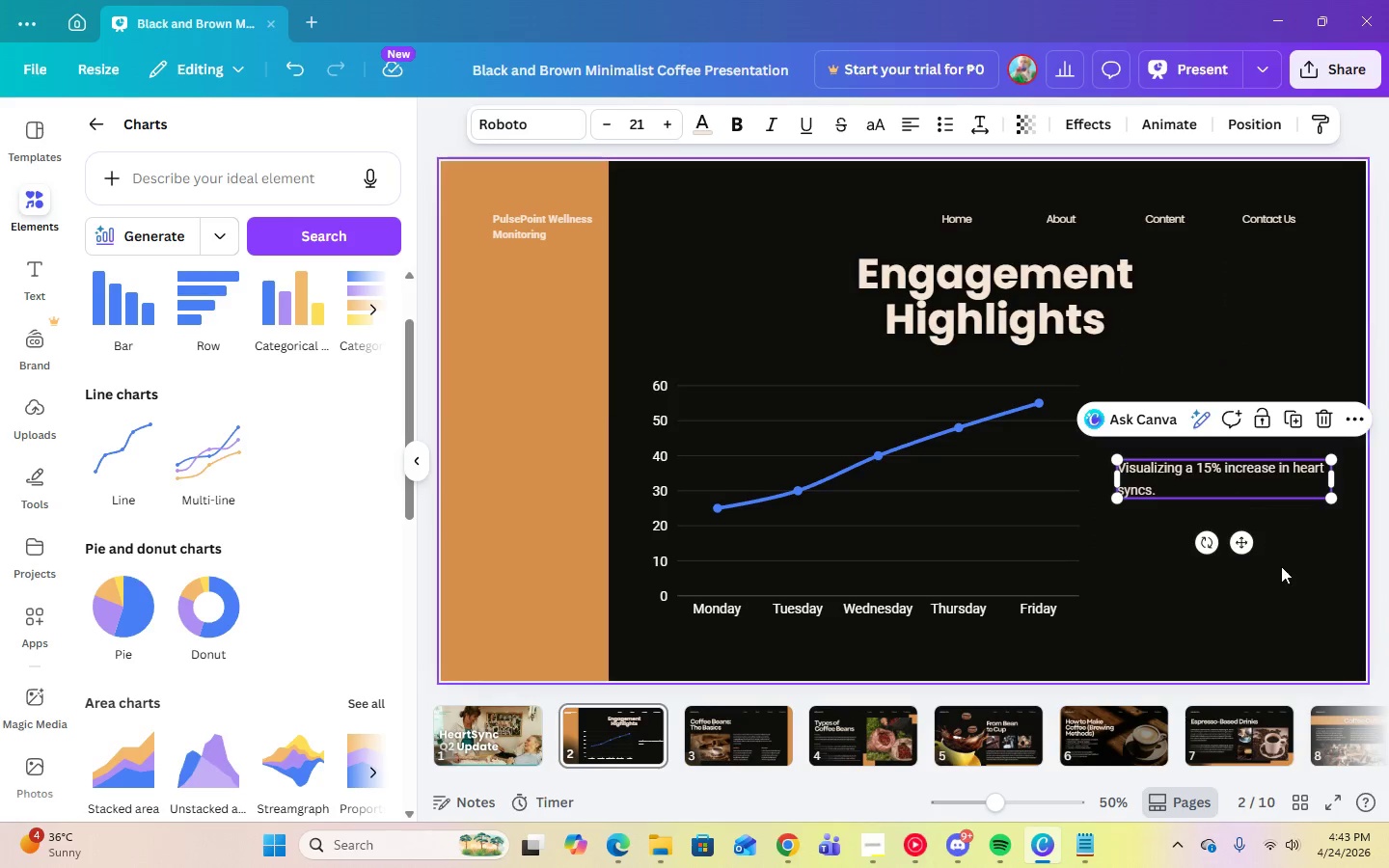 
left_click([1281, 567])
 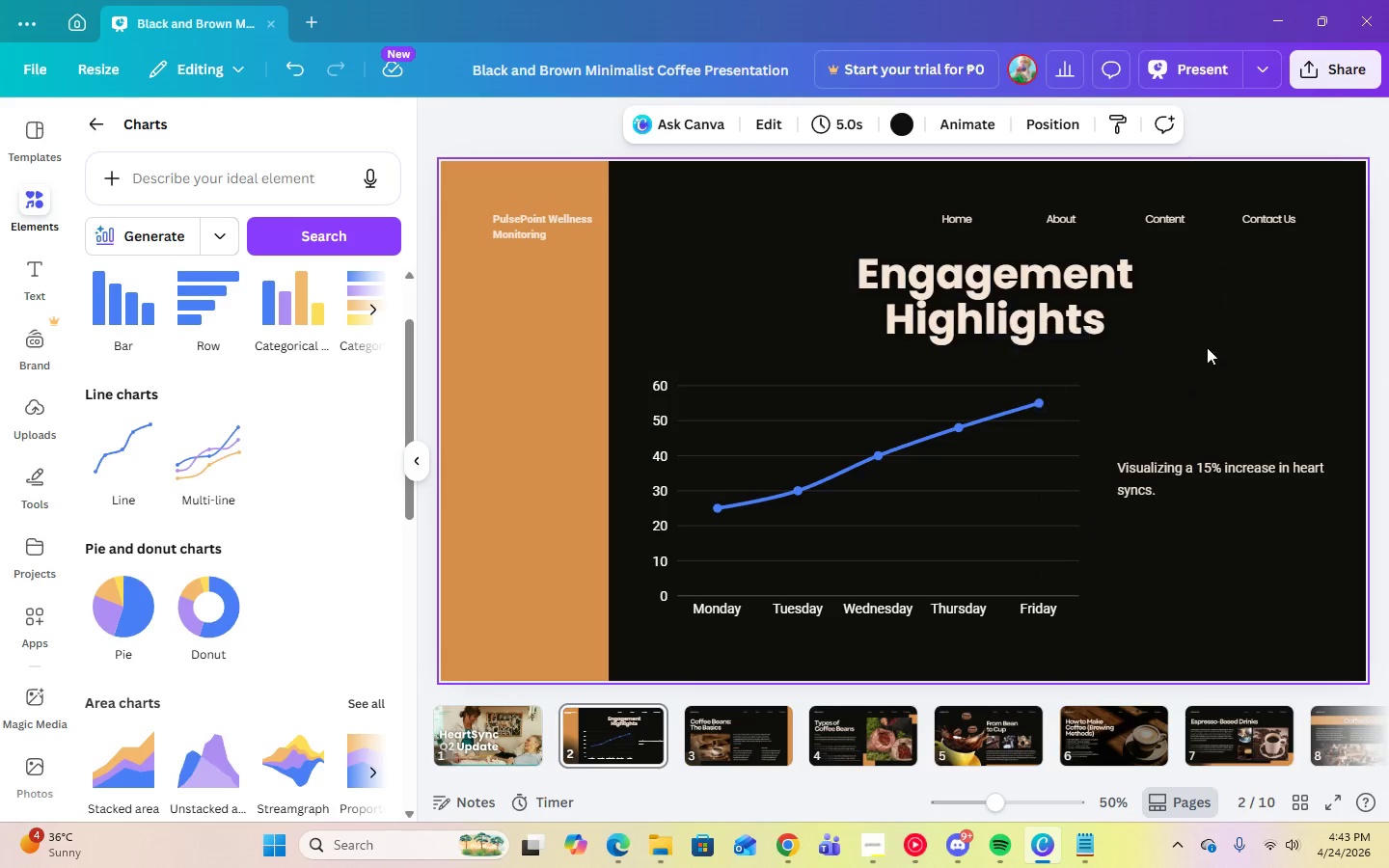 
left_click([1006, 280])
 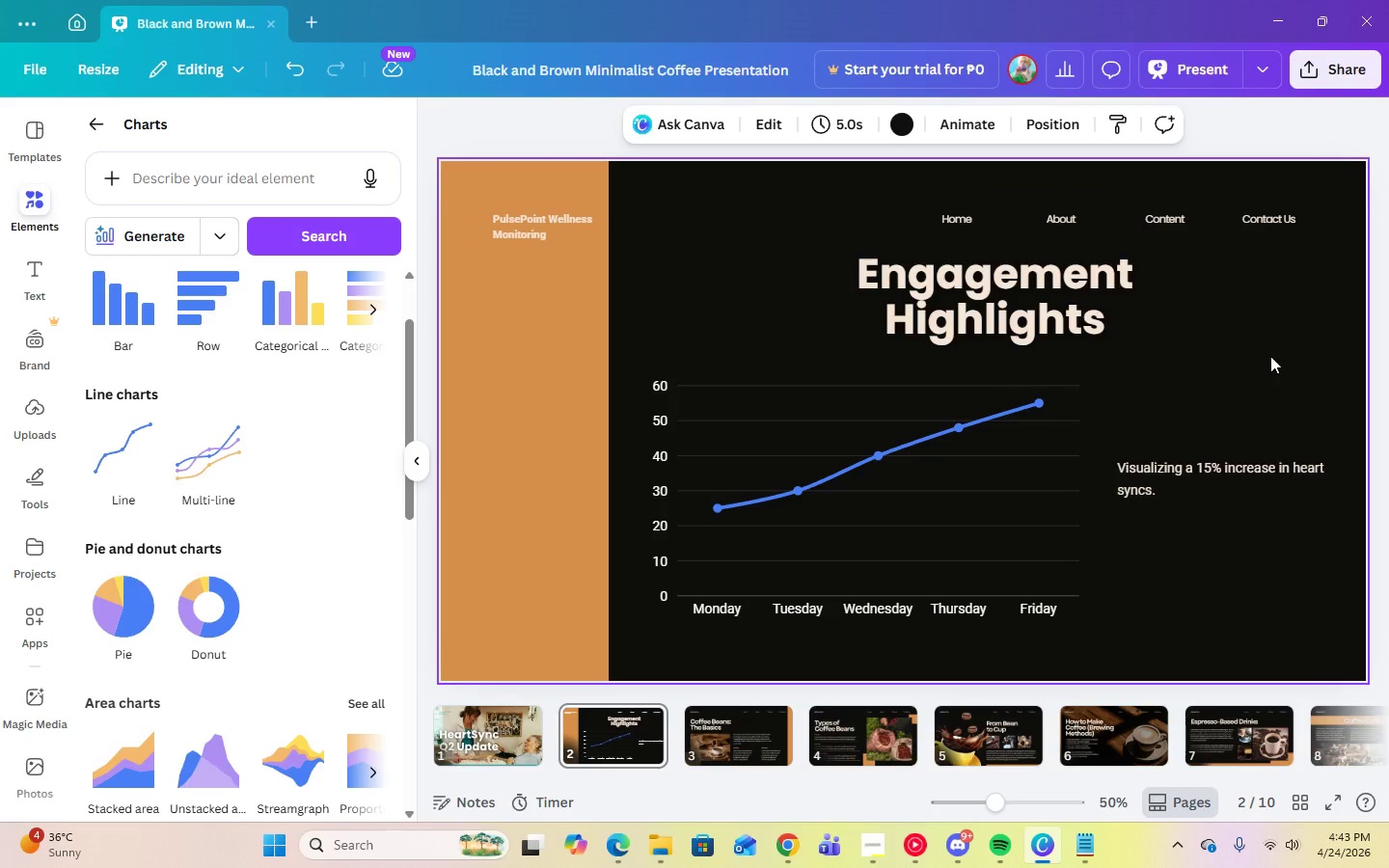 
left_click_drag(start_coordinate=[1010, 301], to_coordinate=[1030, 302])
 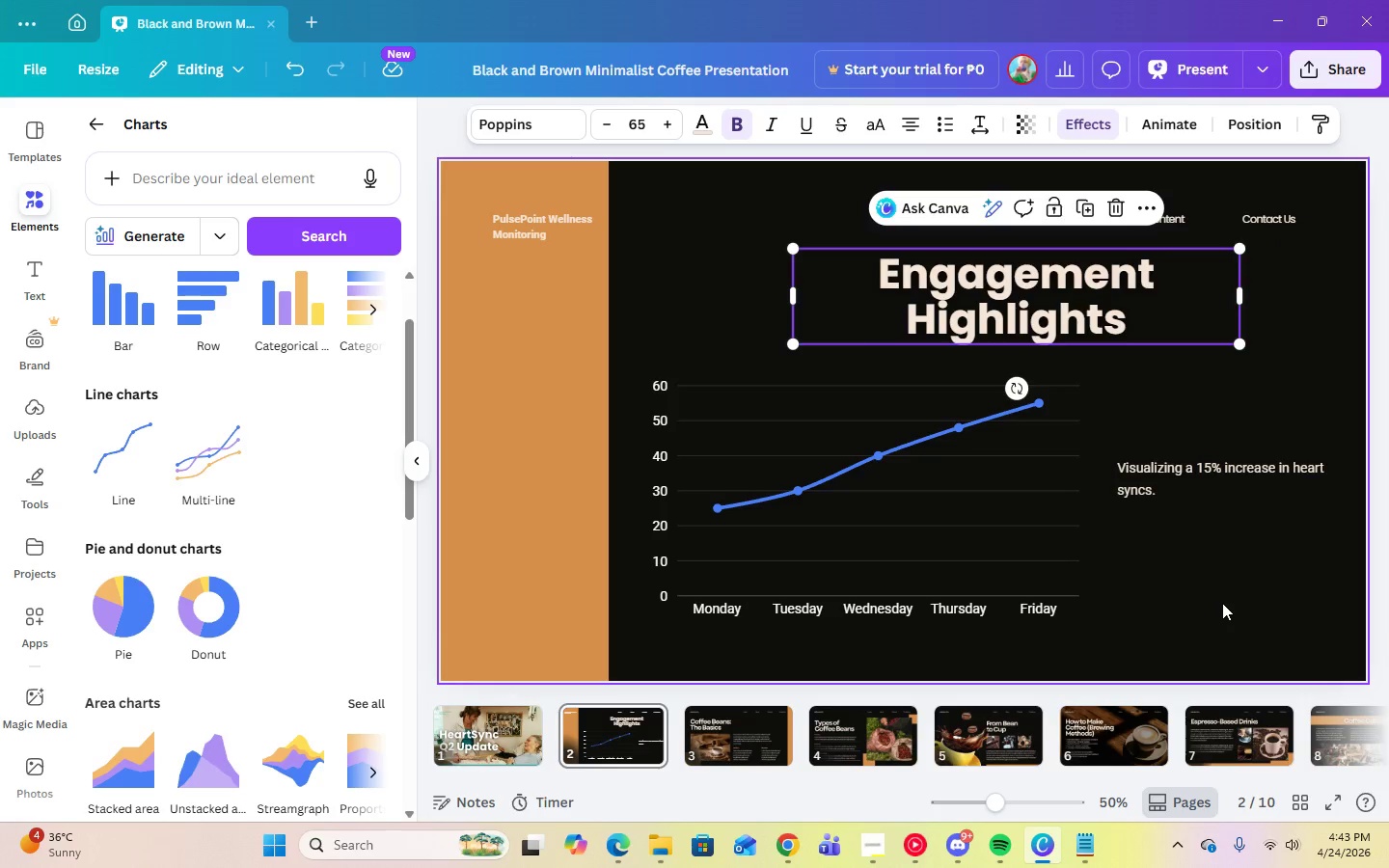 
left_click([1222, 603])
 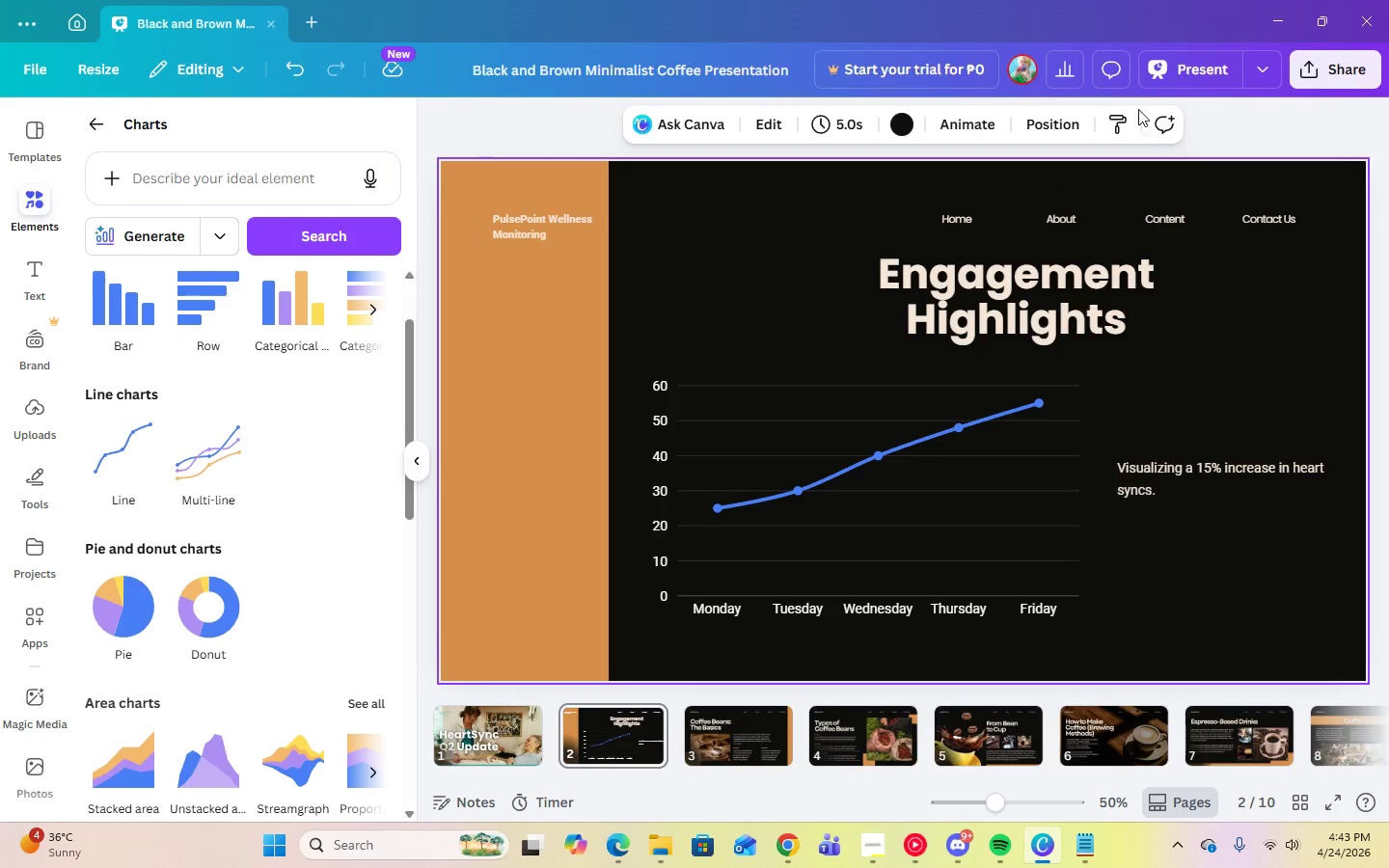 
left_click([1170, 73])
 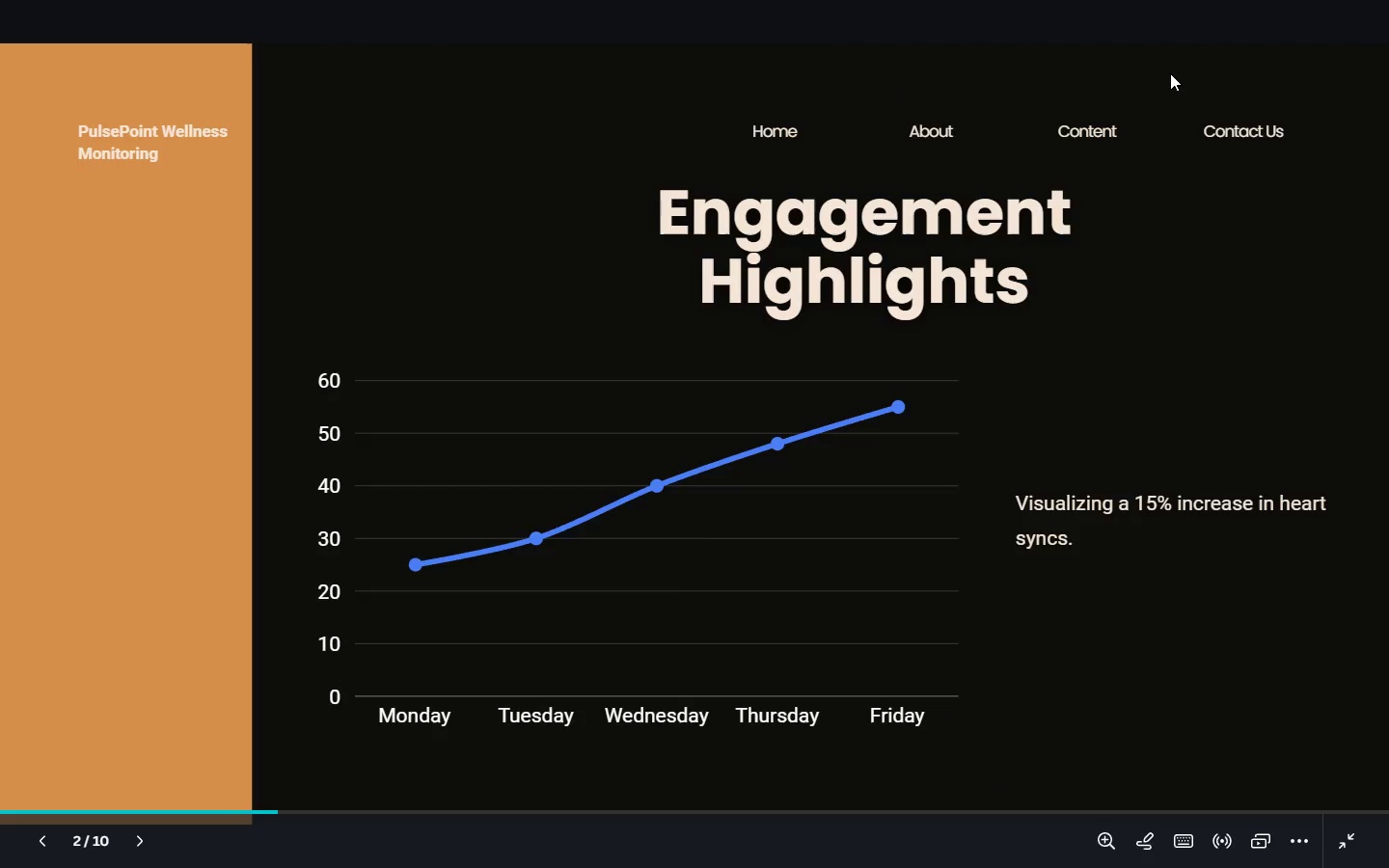 
key(Escape)
 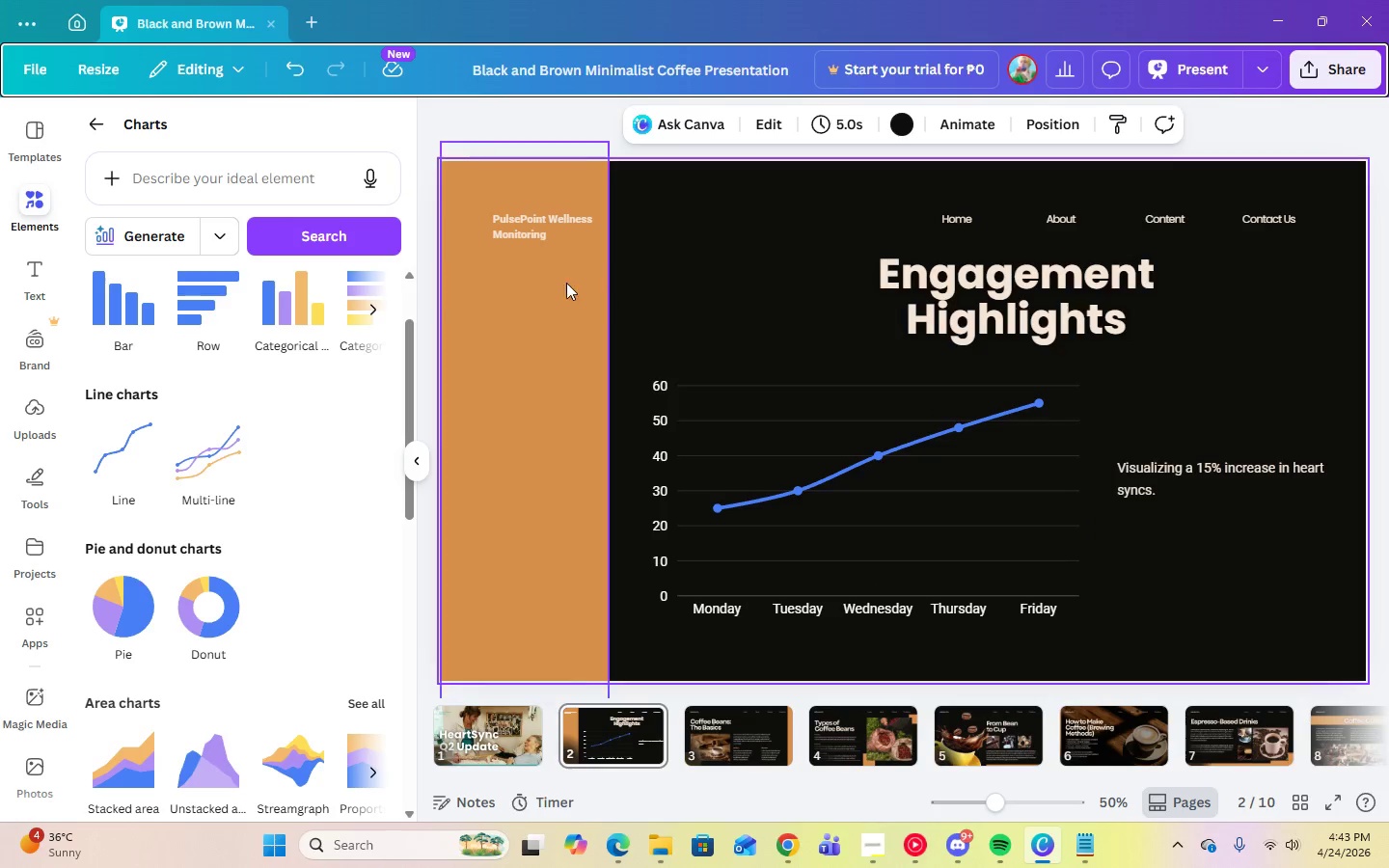 
left_click([570, 283])
 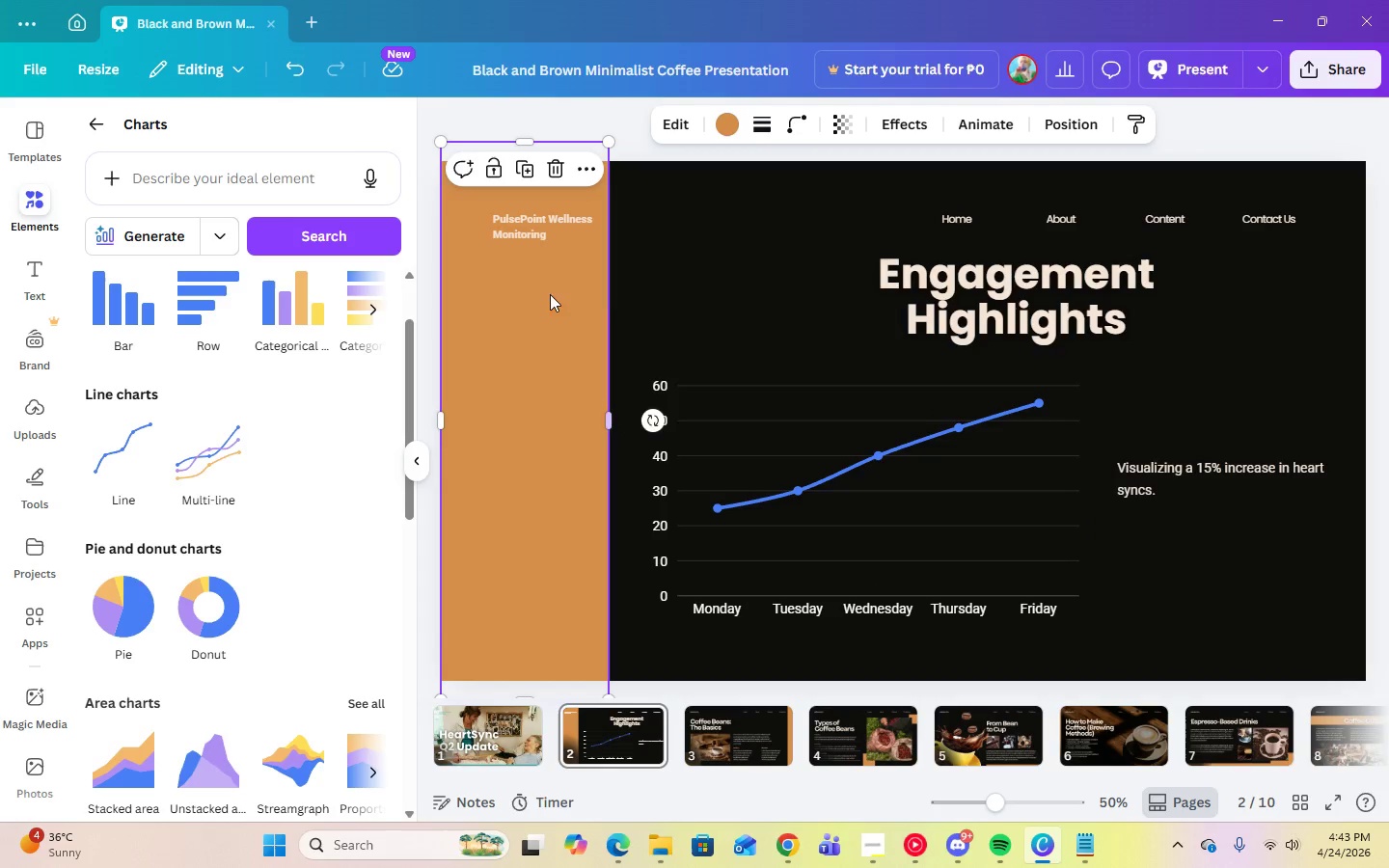 
left_click([531, 229])
 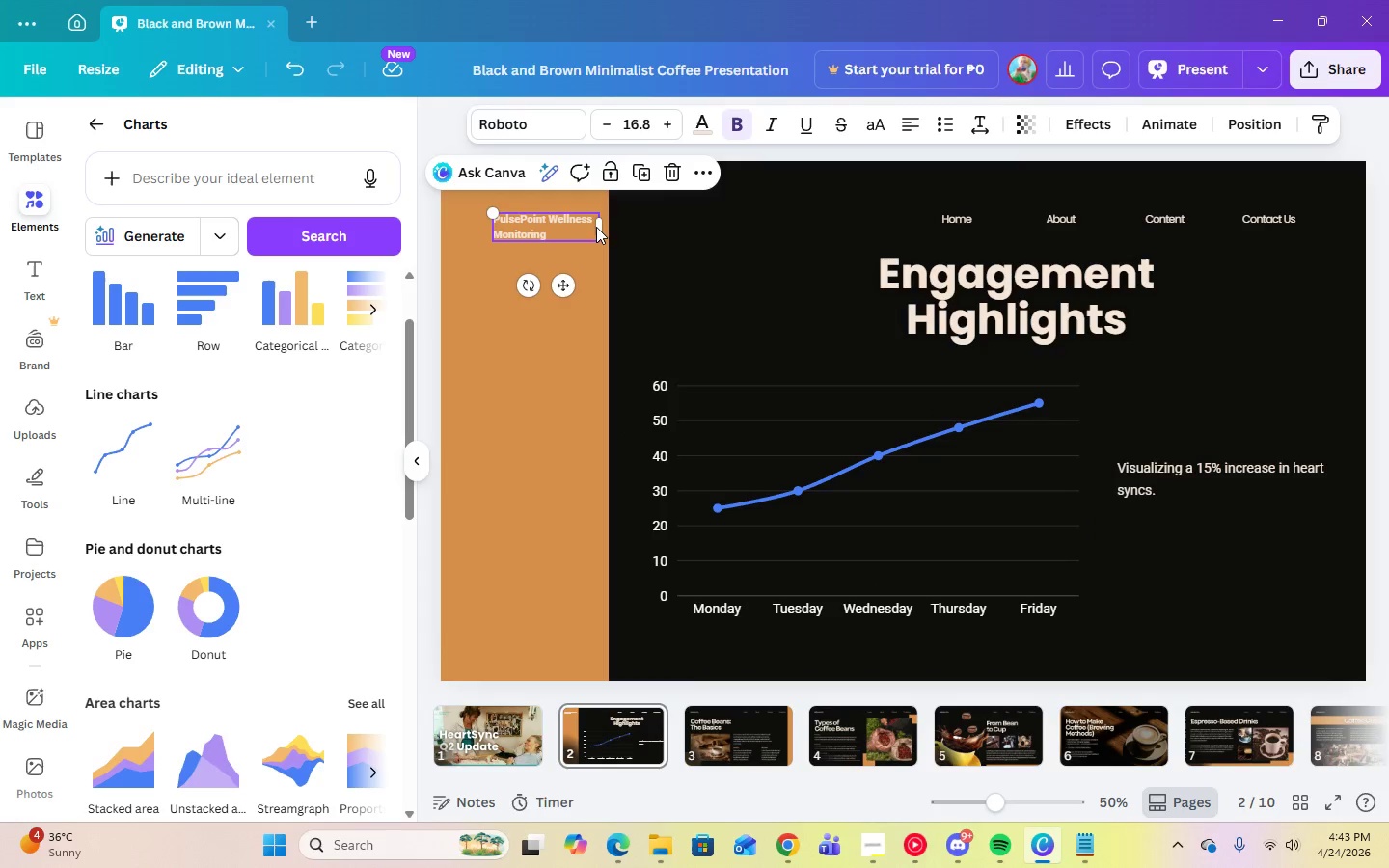 
left_click_drag(start_coordinate=[601, 228], to_coordinate=[664, 235])
 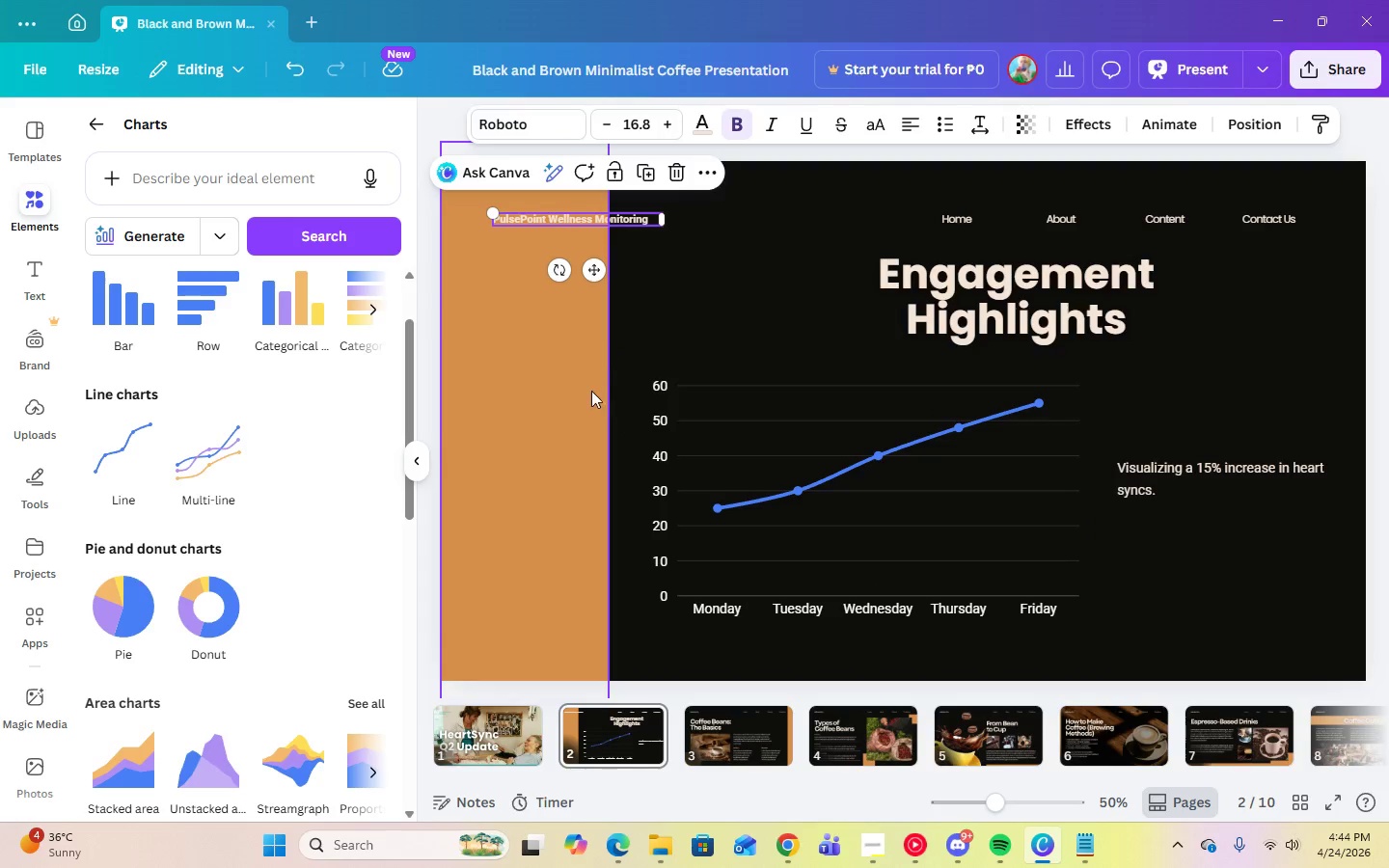 
left_click([586, 392])
 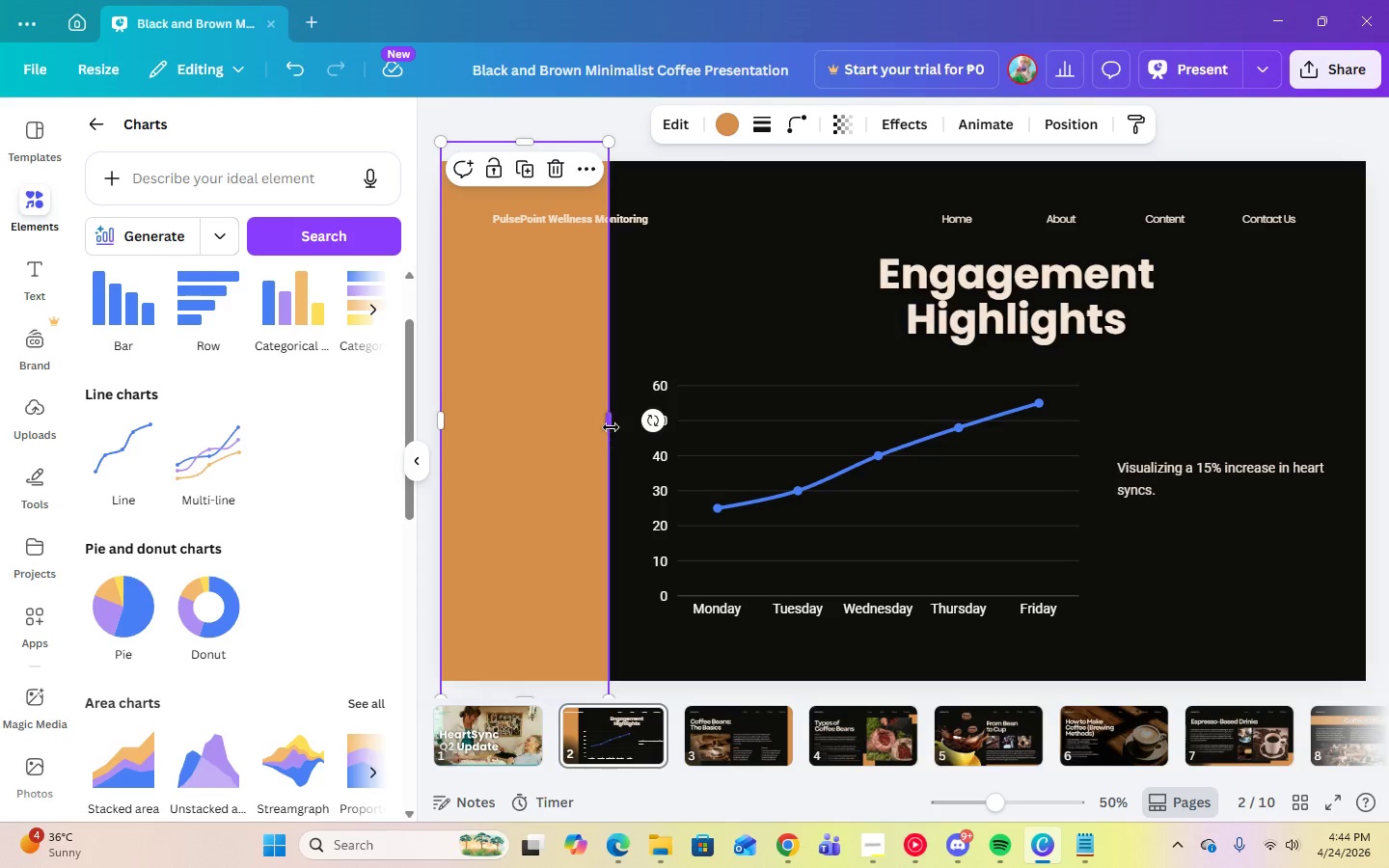 
left_click_drag(start_coordinate=[611, 426], to_coordinate=[670, 425])
 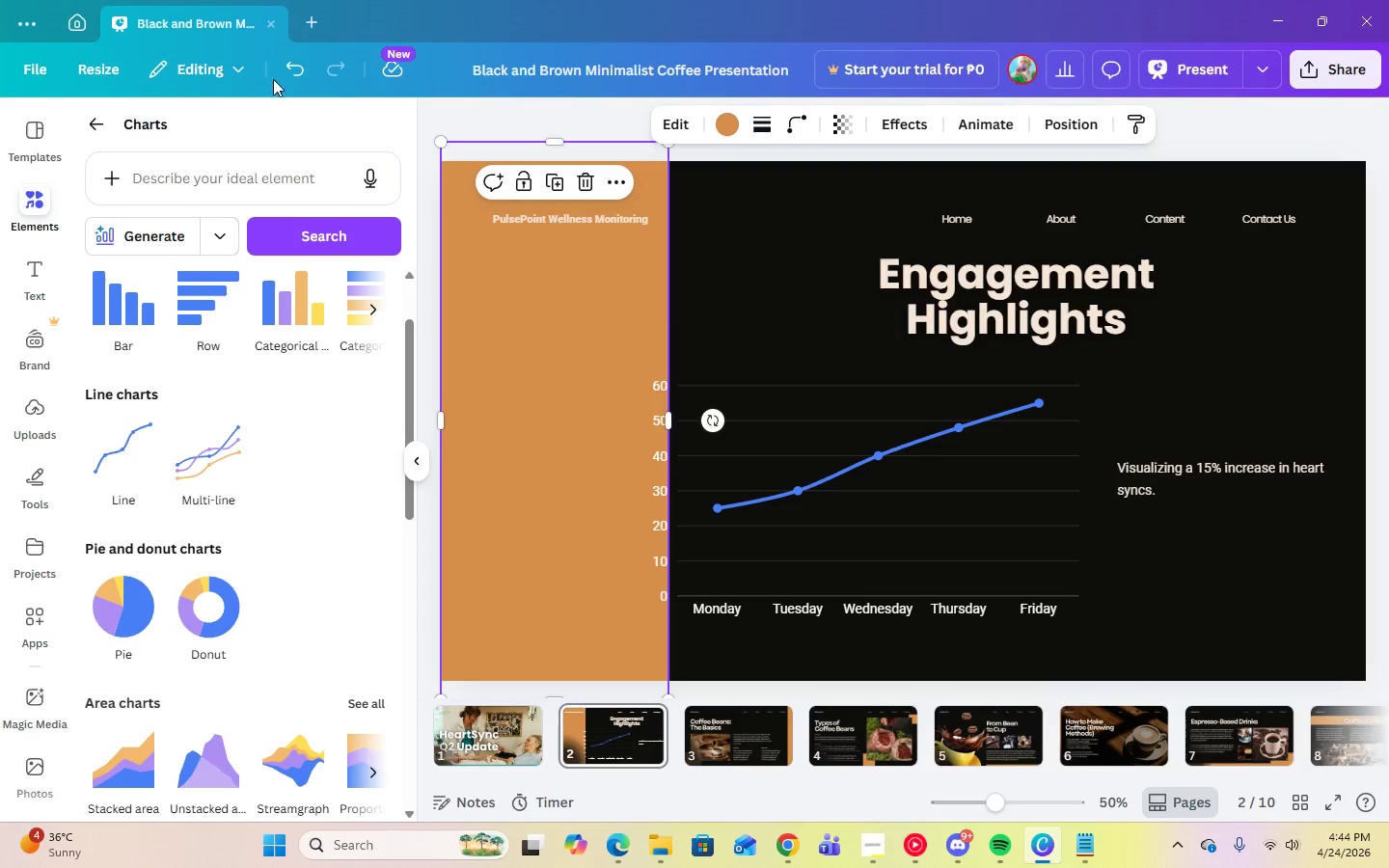 
left_click([285, 73])
 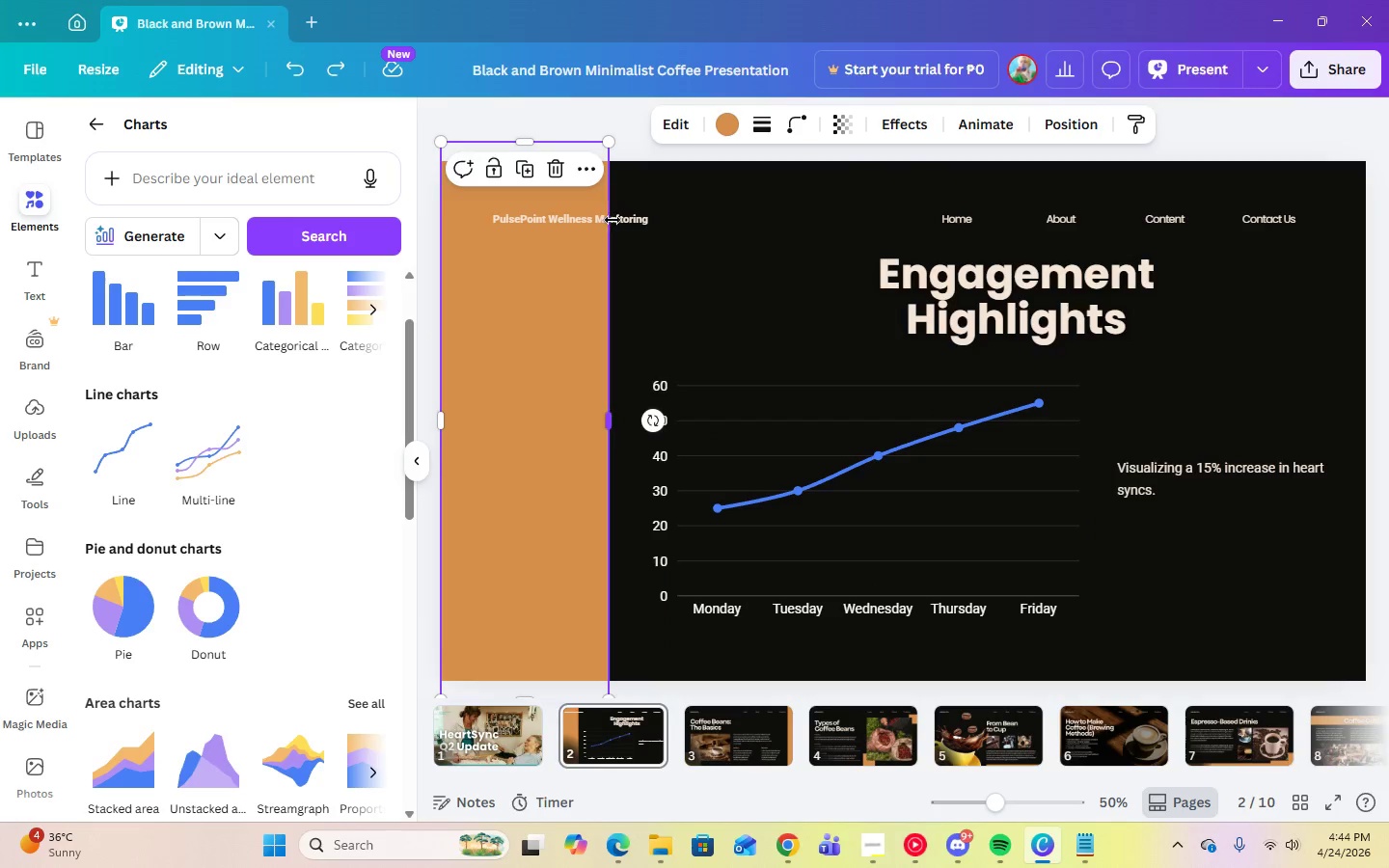 
double_click([643, 217])
 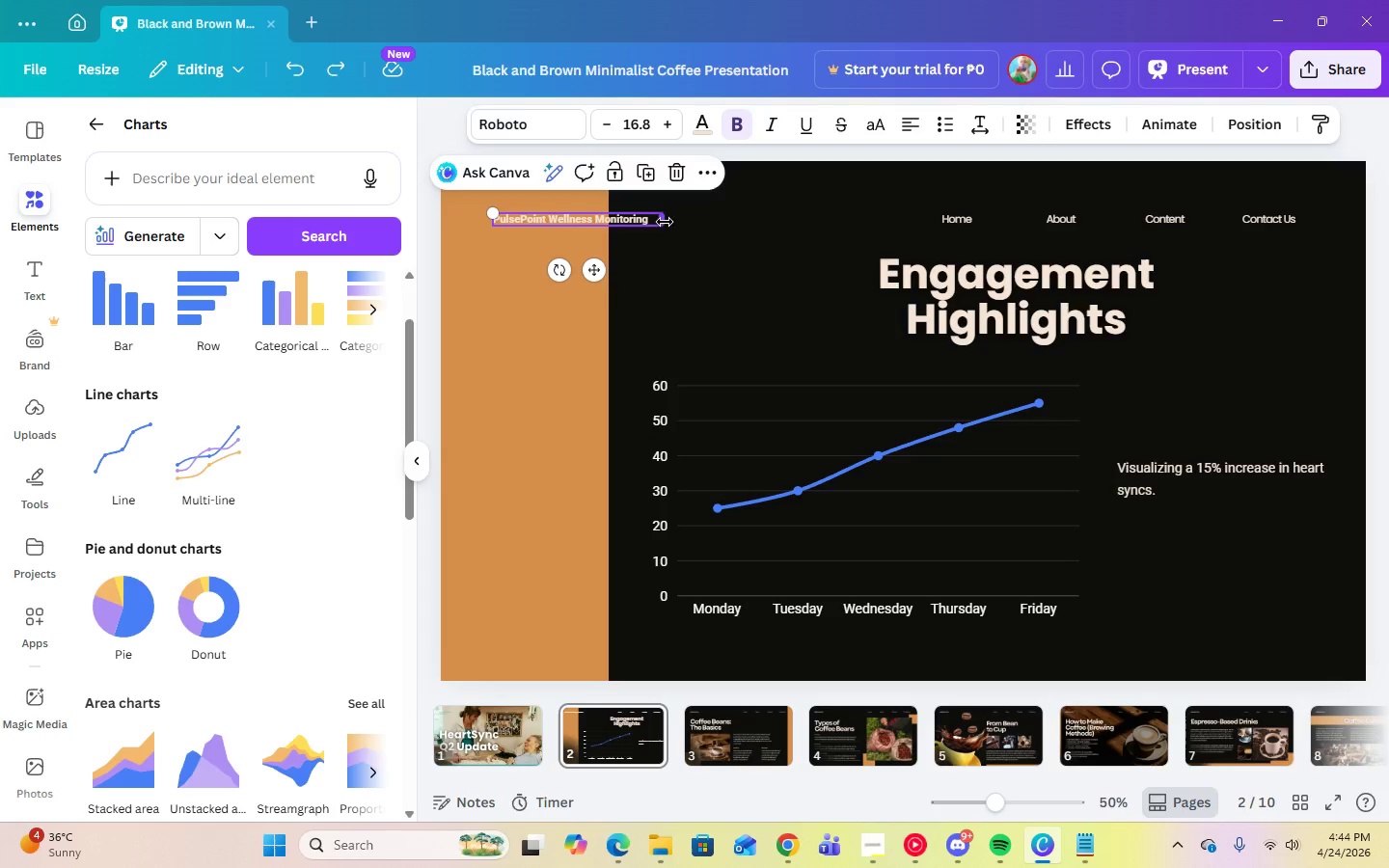 
left_click_drag(start_coordinate=[665, 222], to_coordinate=[609, 222])
 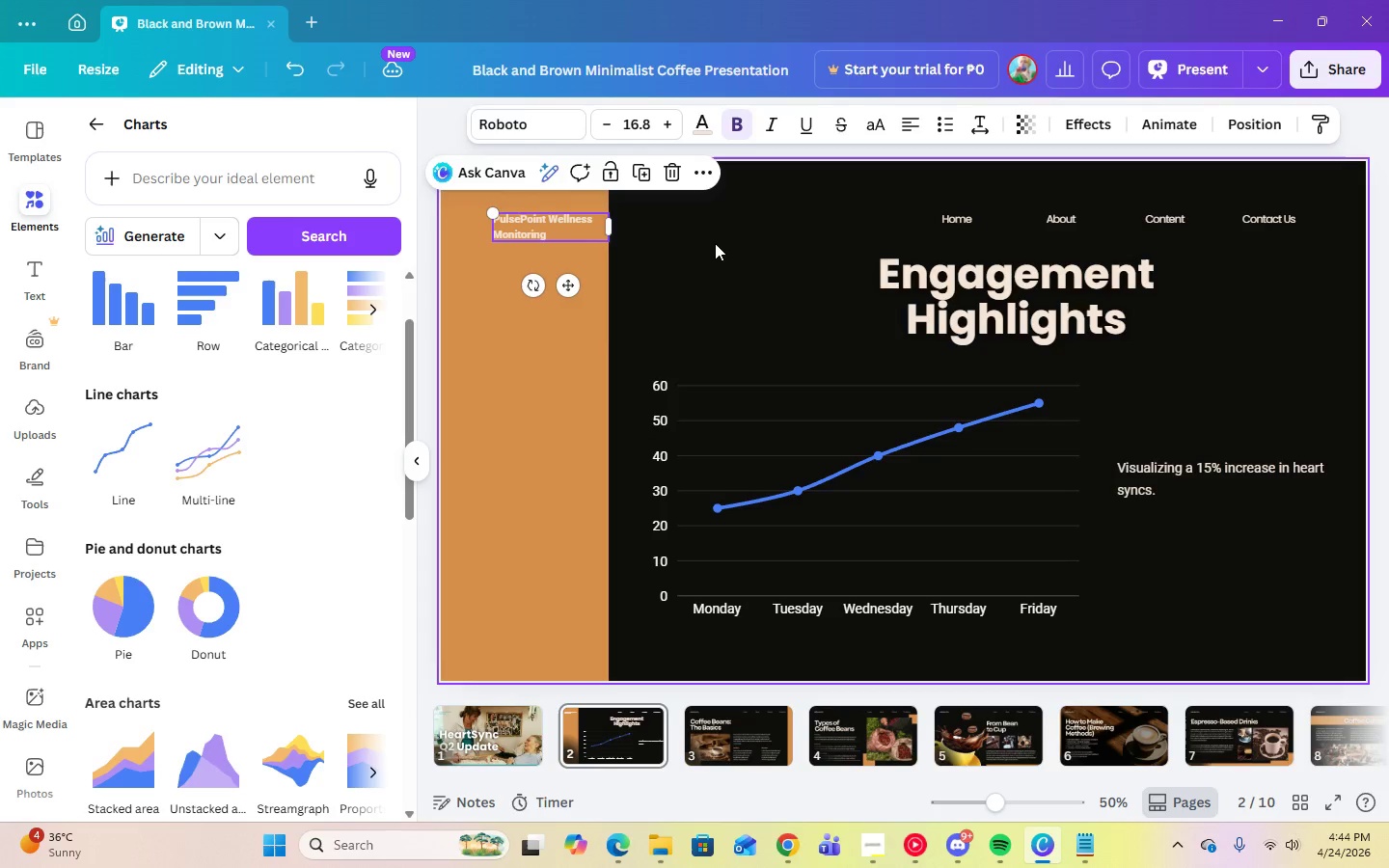 
left_click([715, 243])
 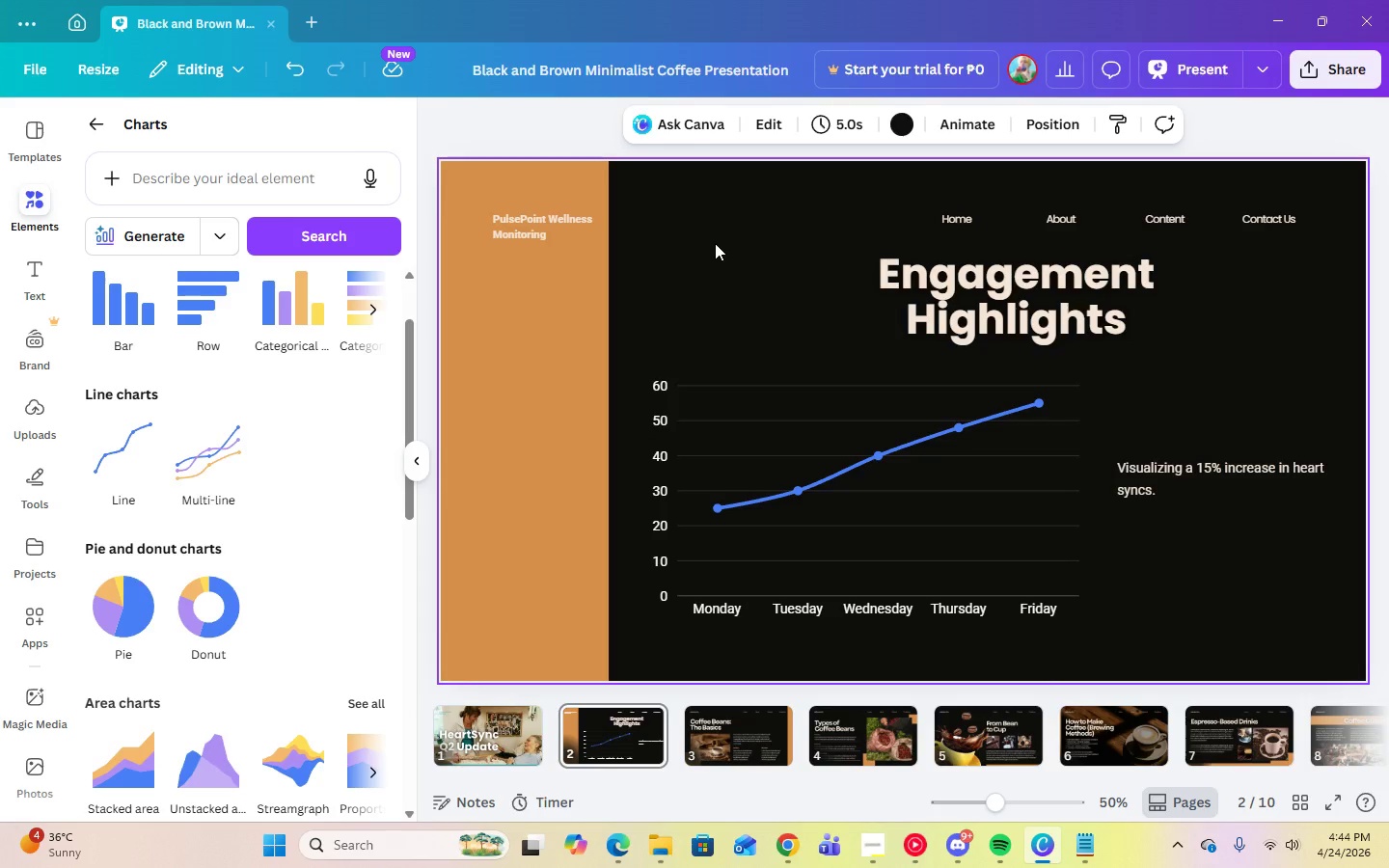 
wait(9.41)
 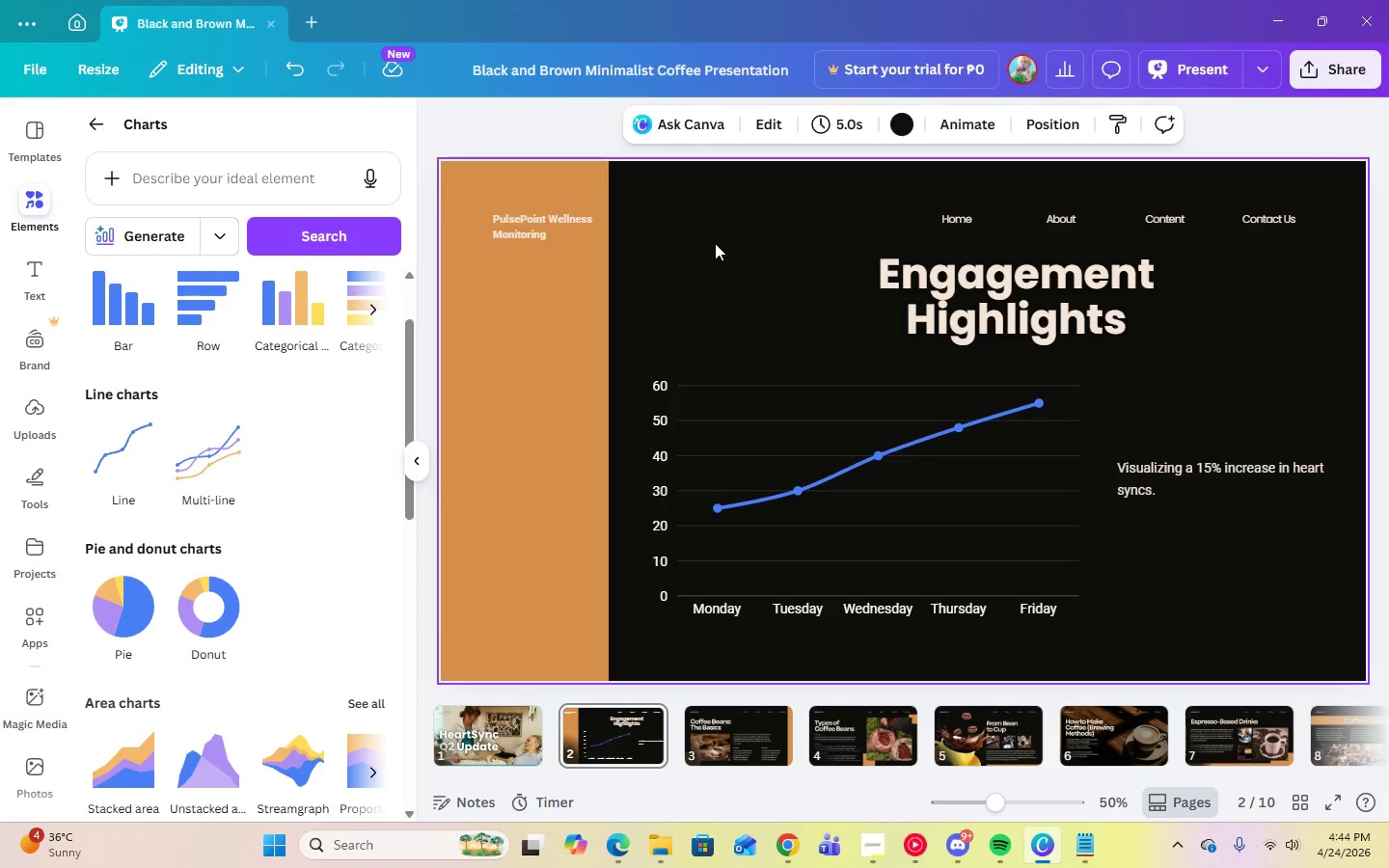 
left_click([1113, 312])
 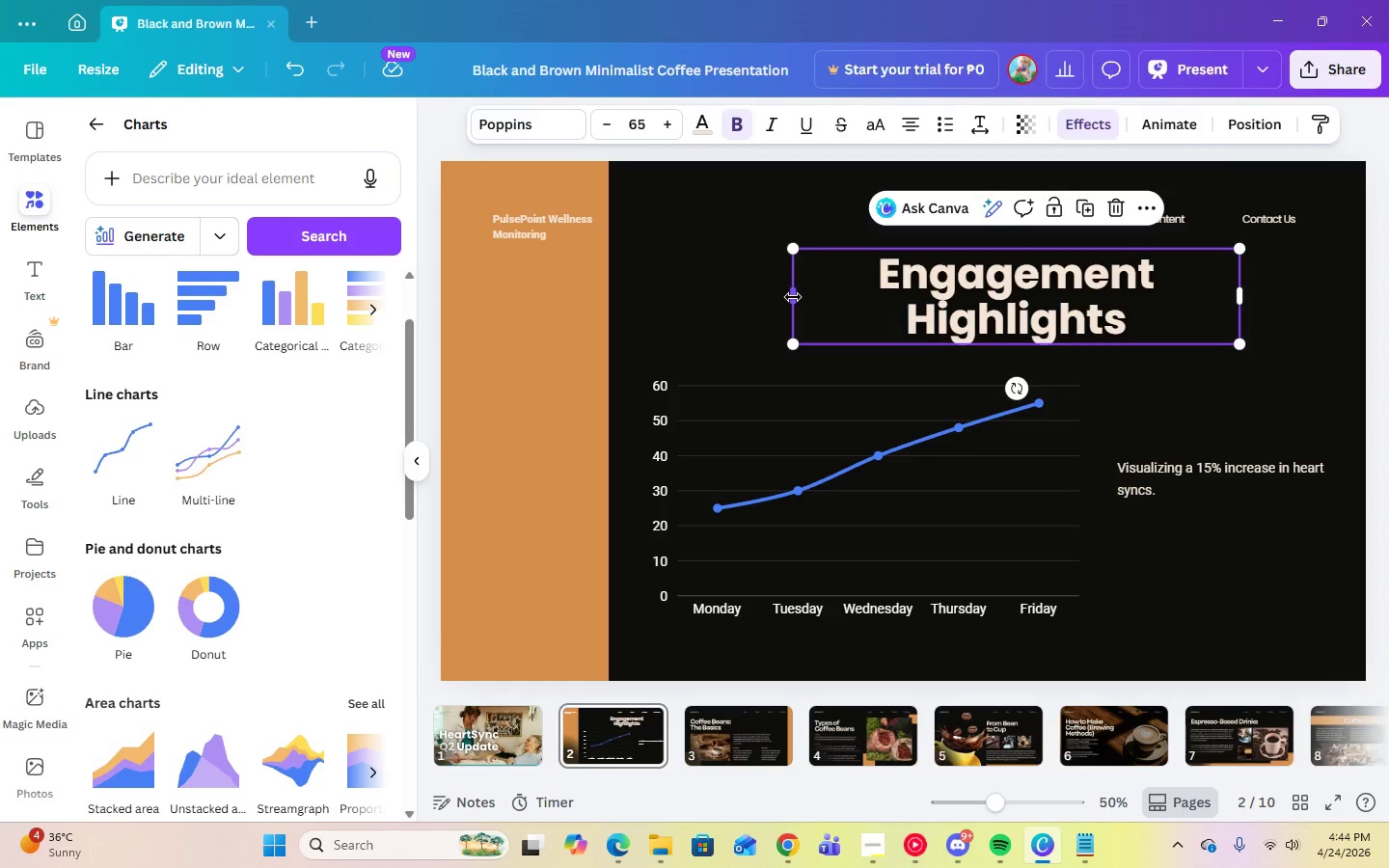 
left_click_drag(start_coordinate=[793, 297], to_coordinate=[664, 296])
 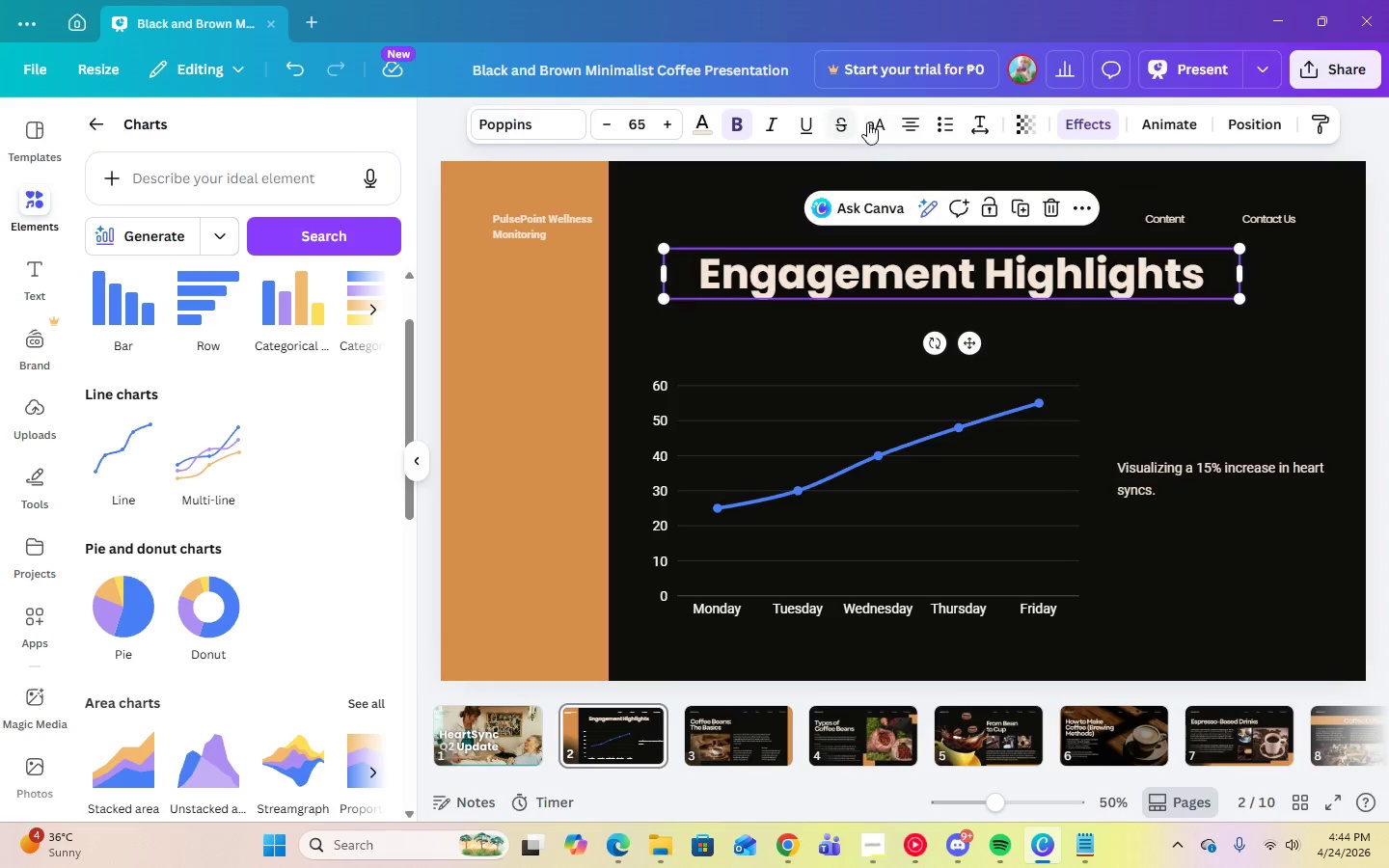 
left_click([910, 125])
 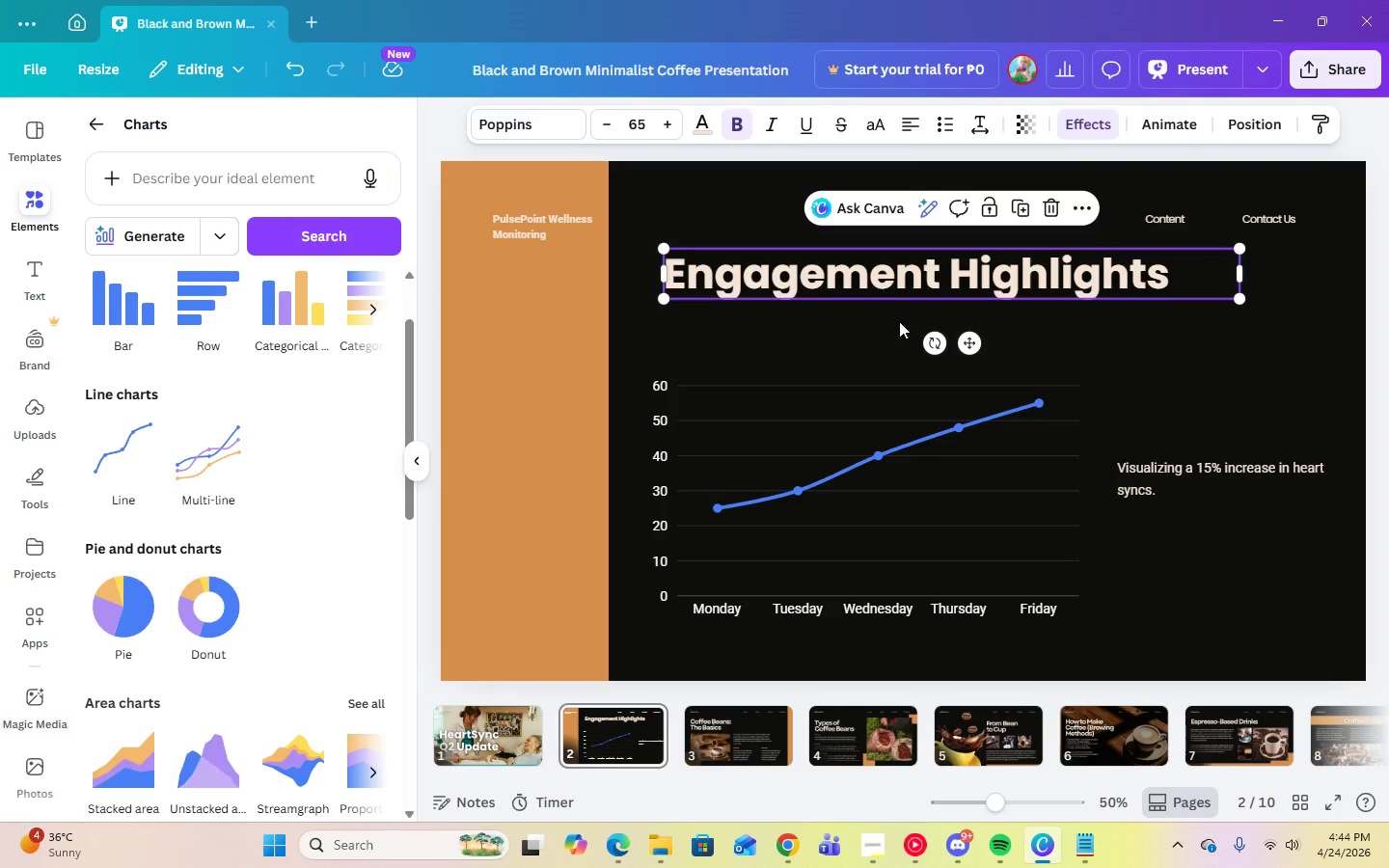 
left_click([1197, 341])
 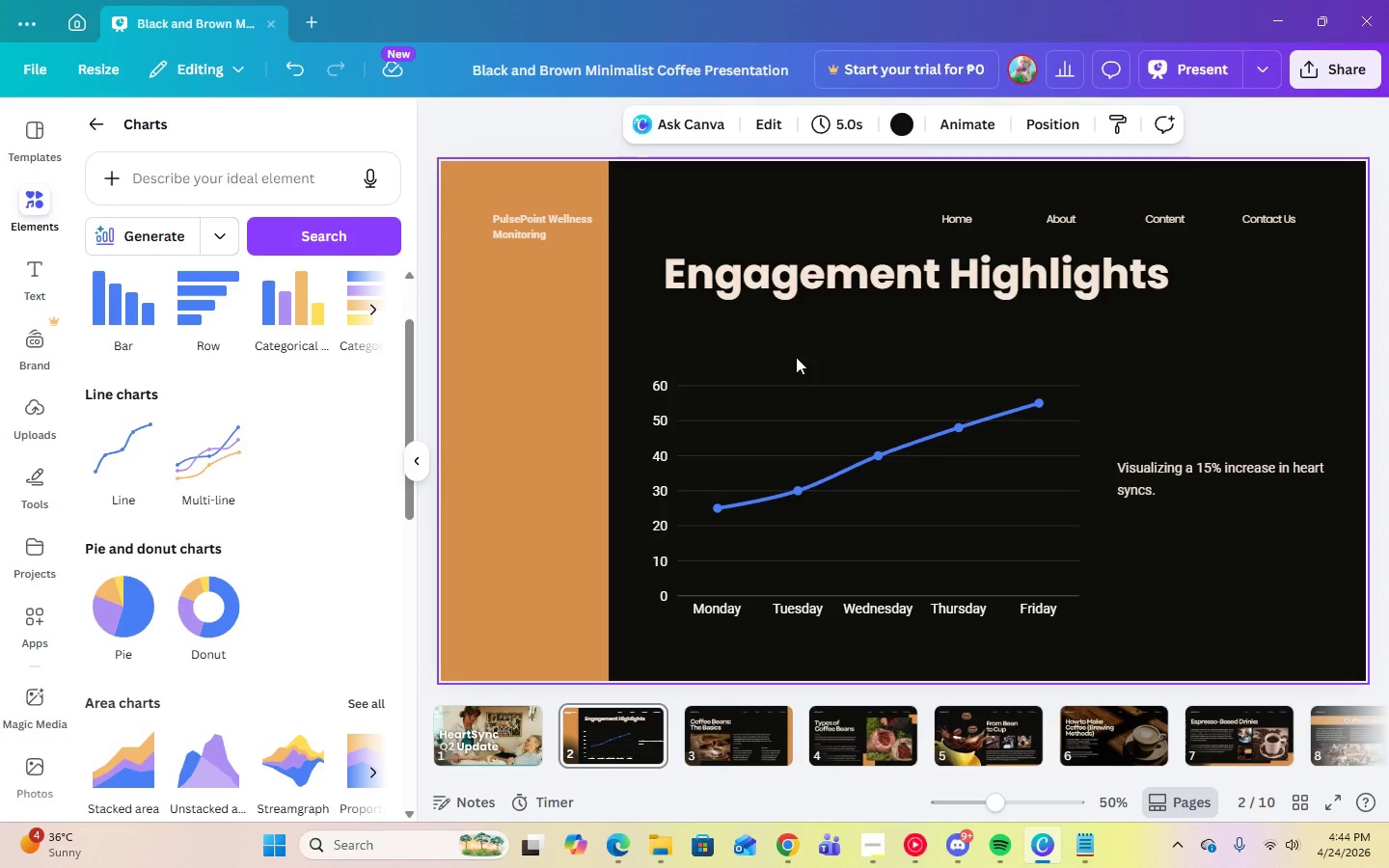 
left_click([805, 378])
 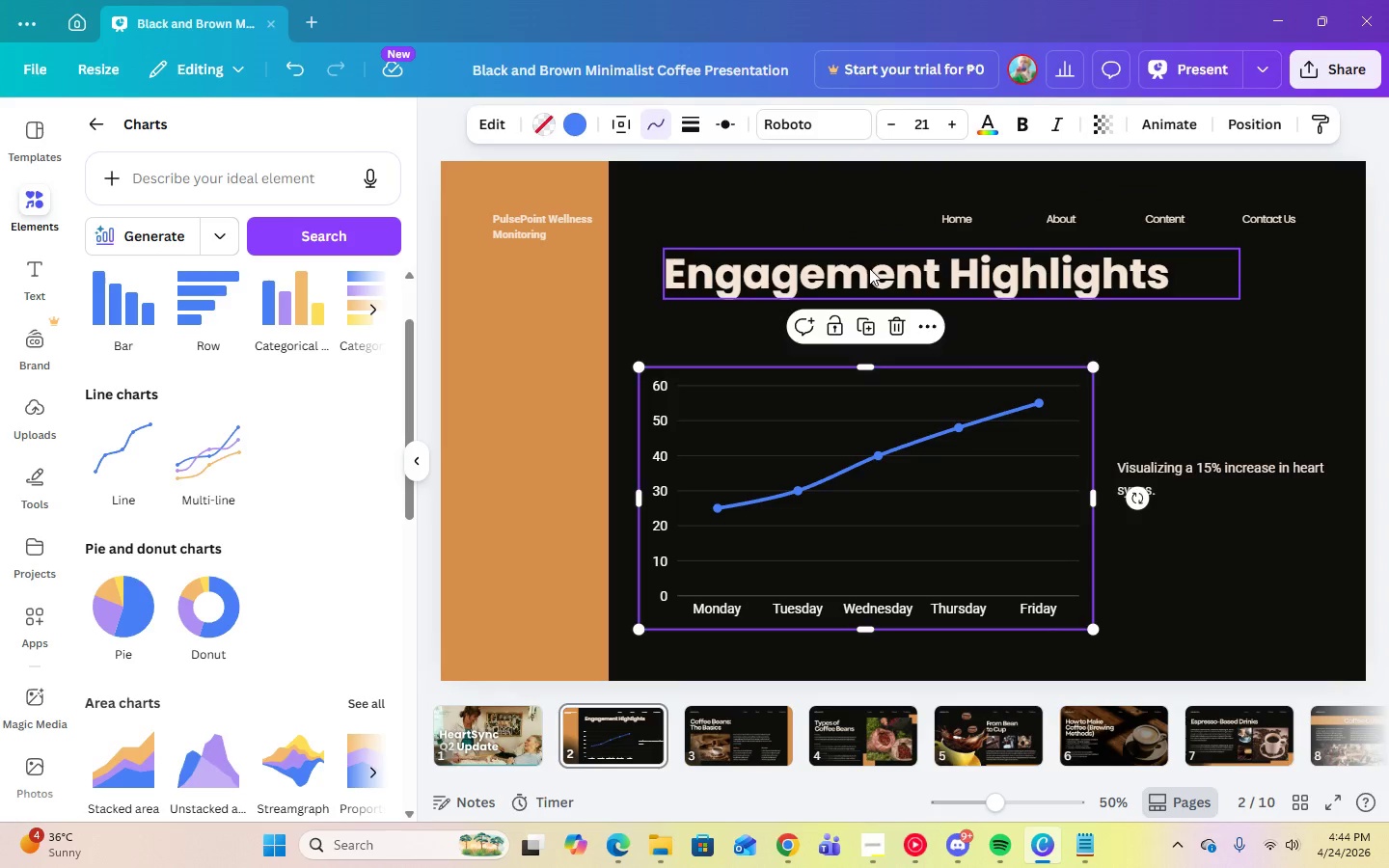 
left_click_drag(start_coordinate=[869, 268], to_coordinate=[867, 288])
 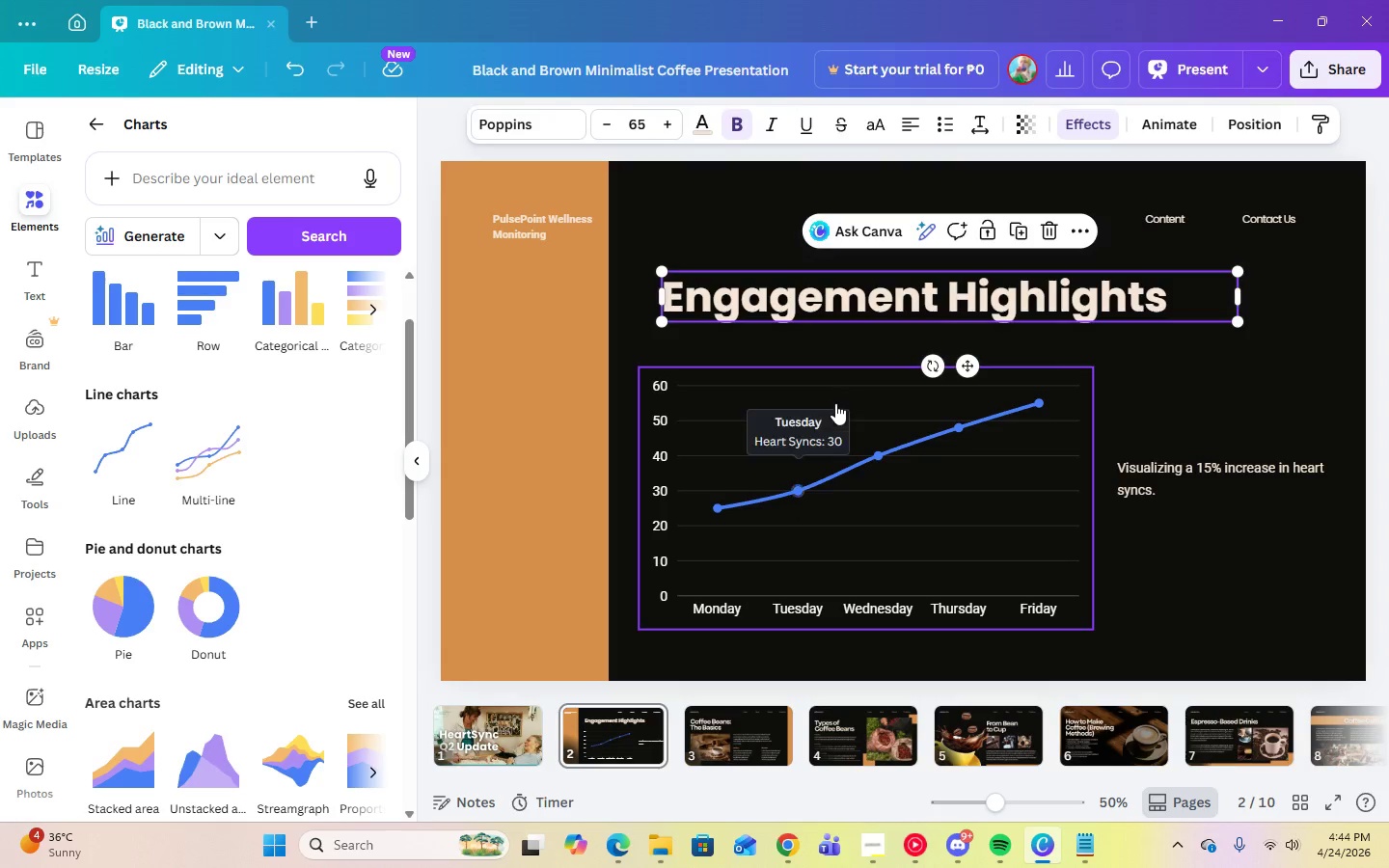 
left_click([835, 403])
 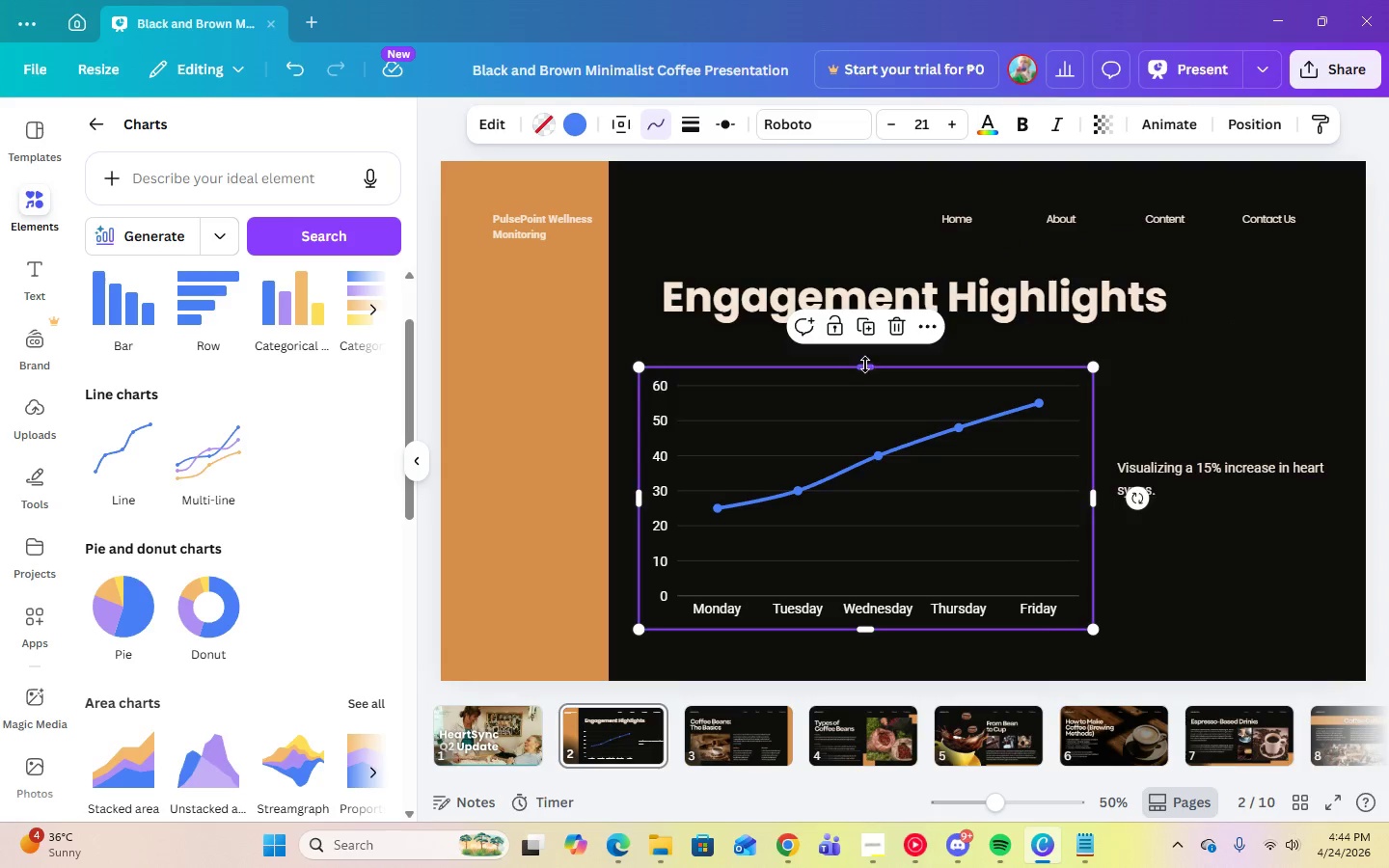 
left_click_drag(start_coordinate=[865, 365], to_coordinate=[868, 350])
 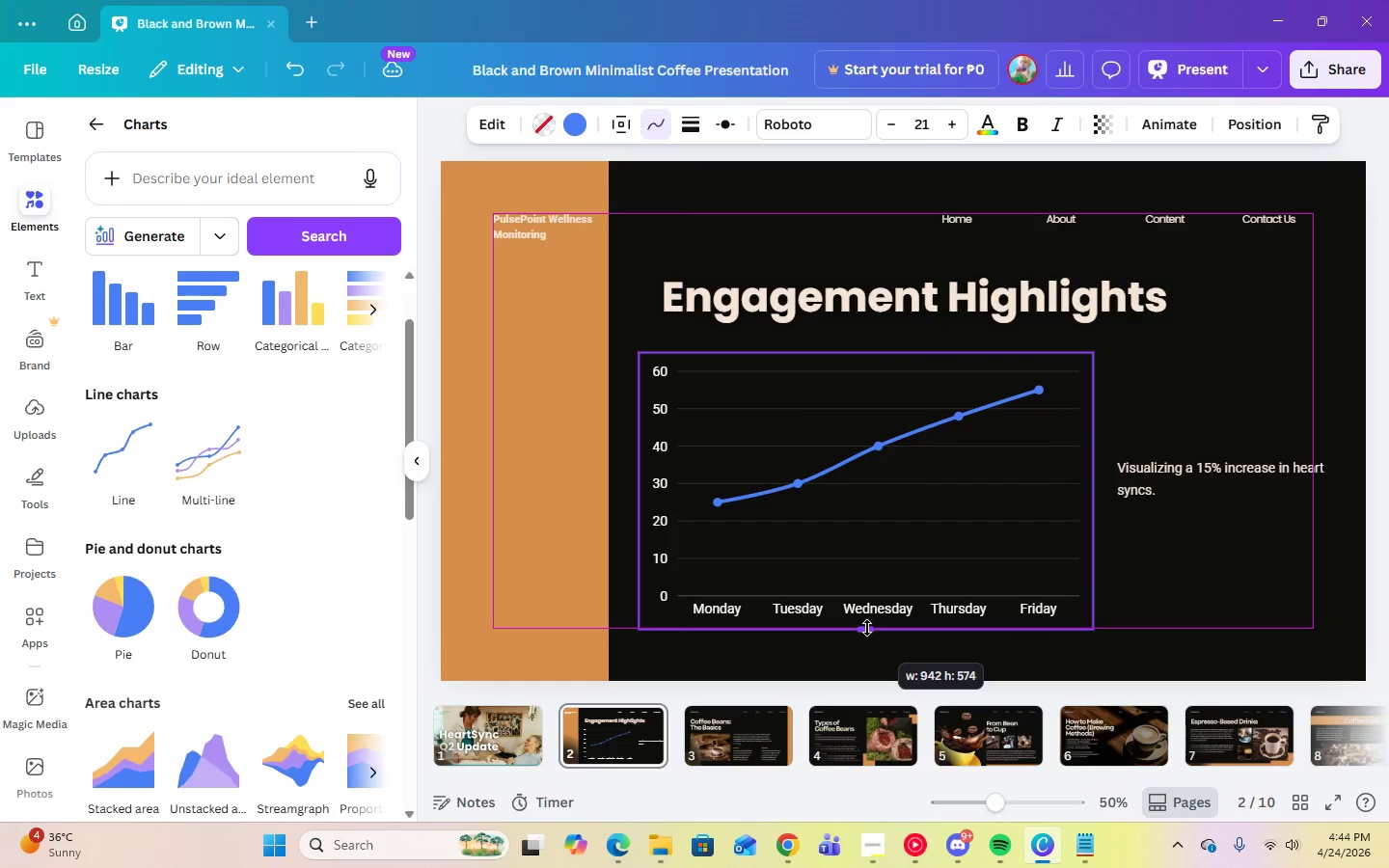 
left_click([1236, 351])
 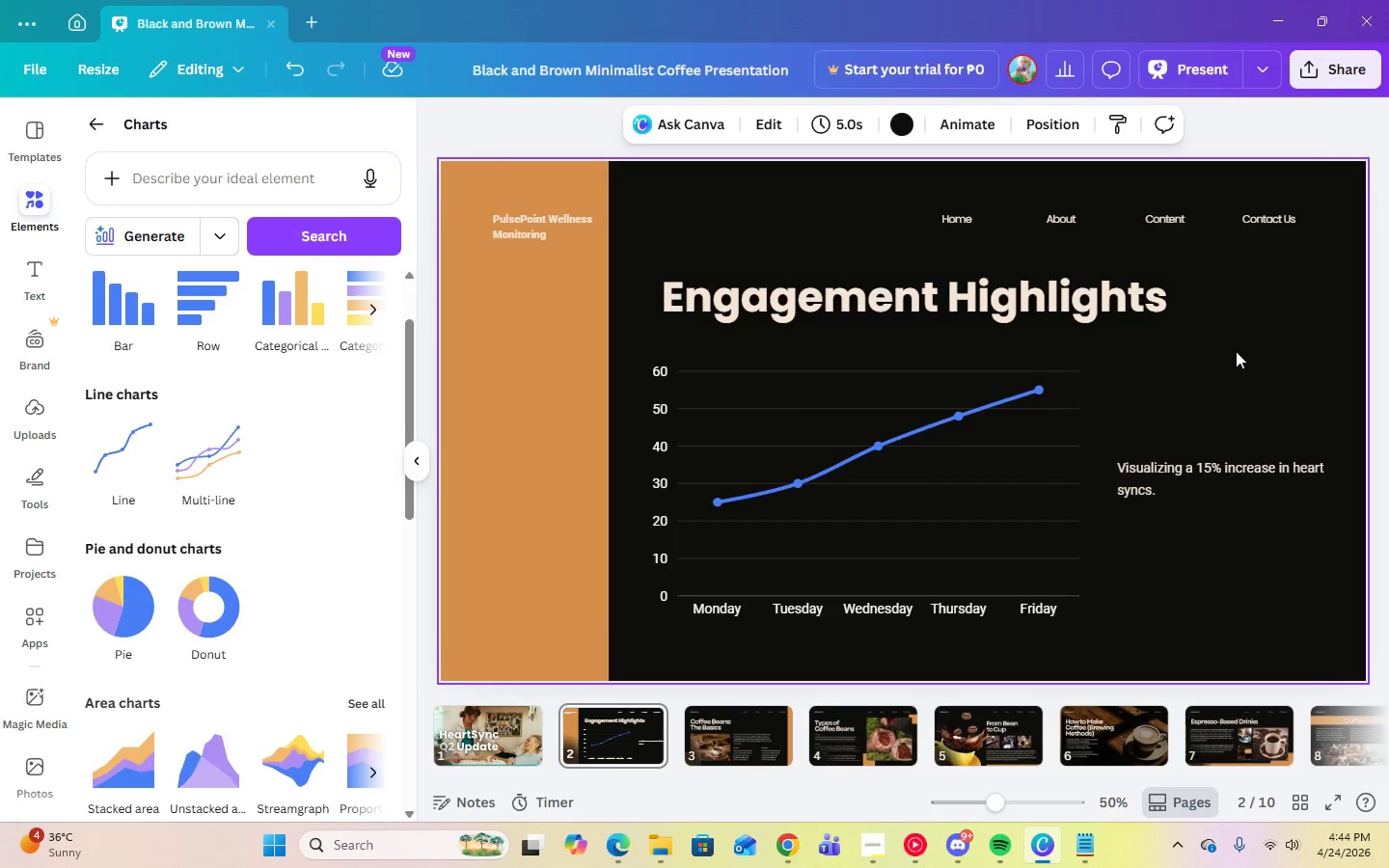 
left_click([1177, 487])
 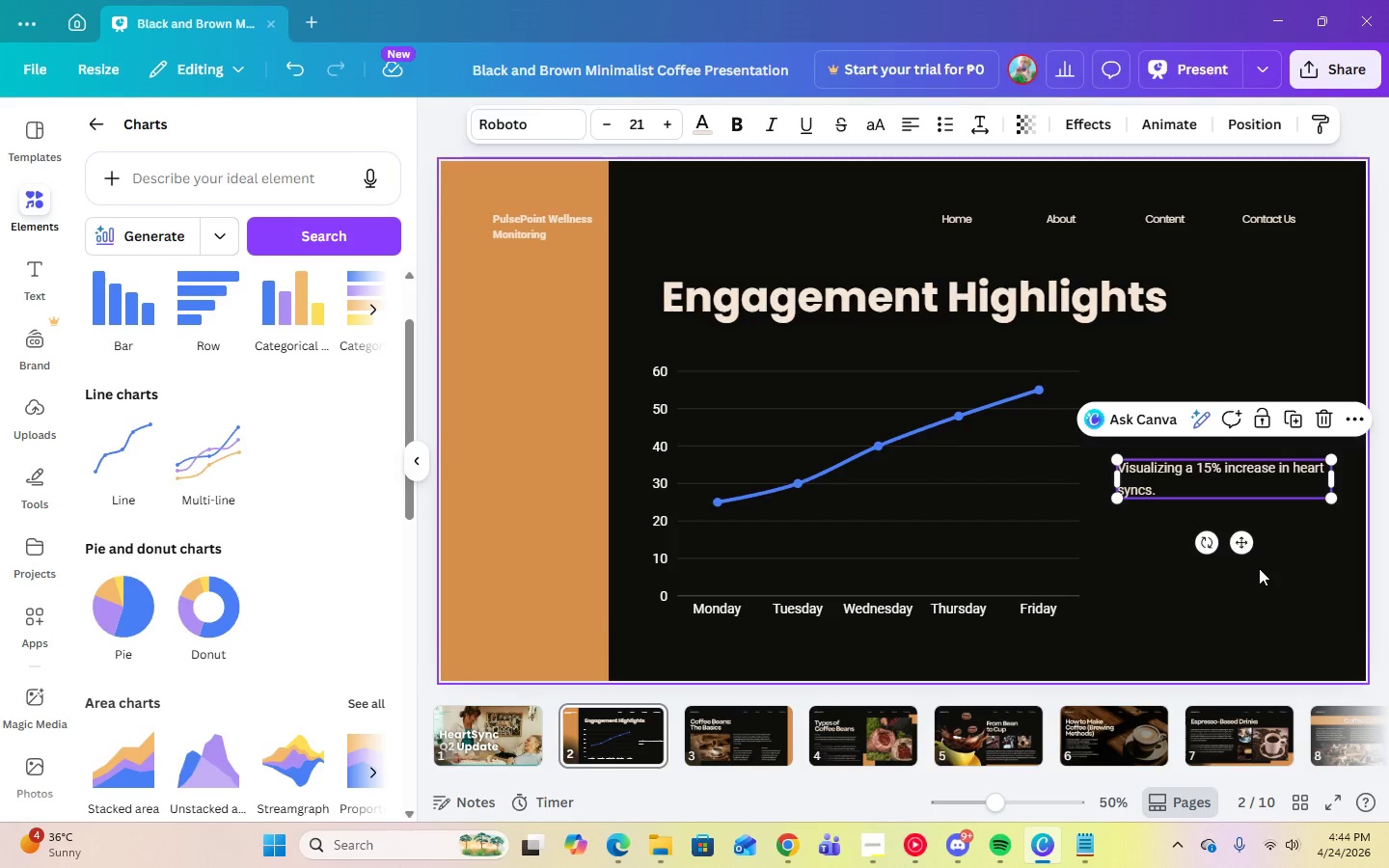 
left_click([1293, 587])
 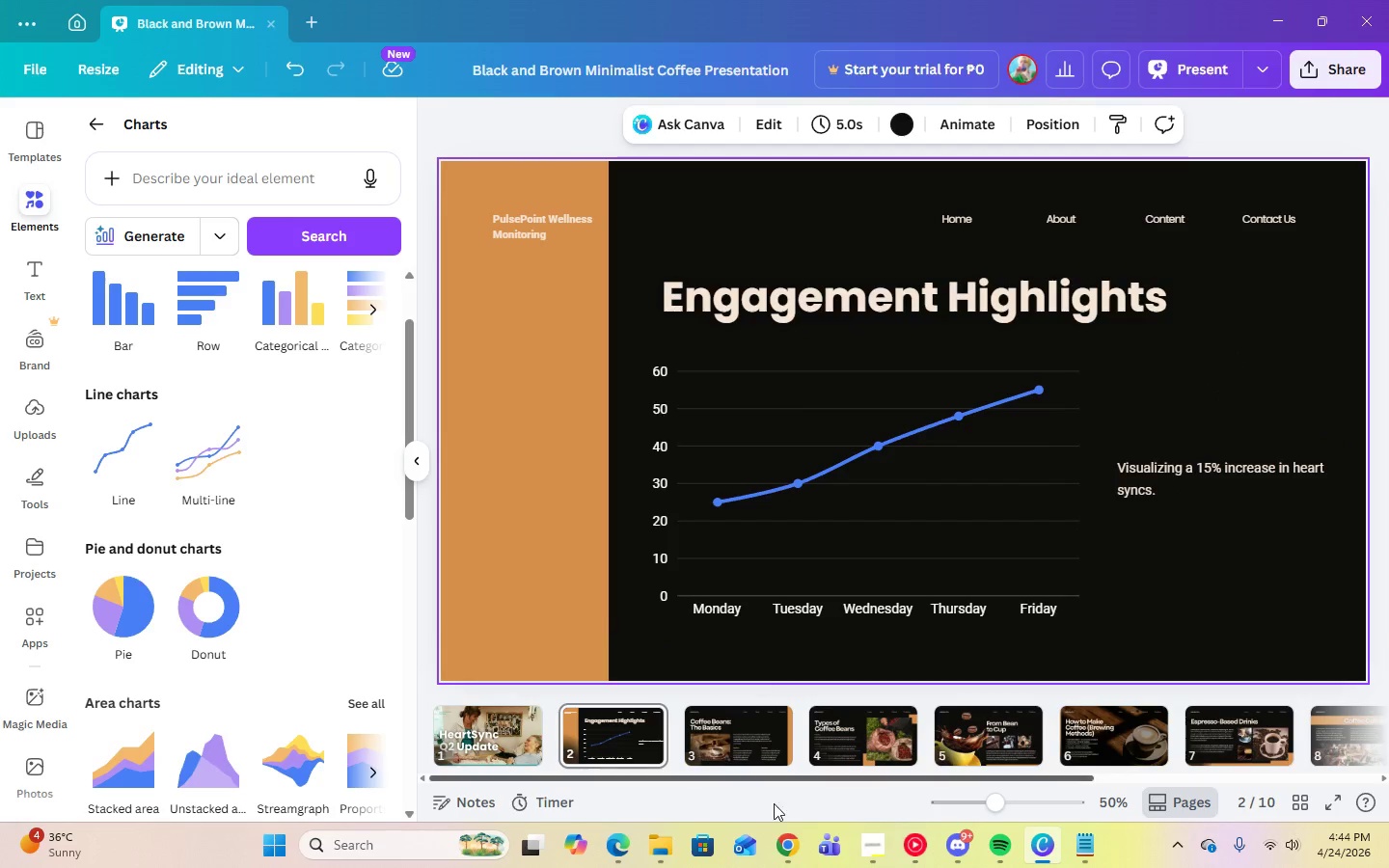 
left_click([872, 854])